 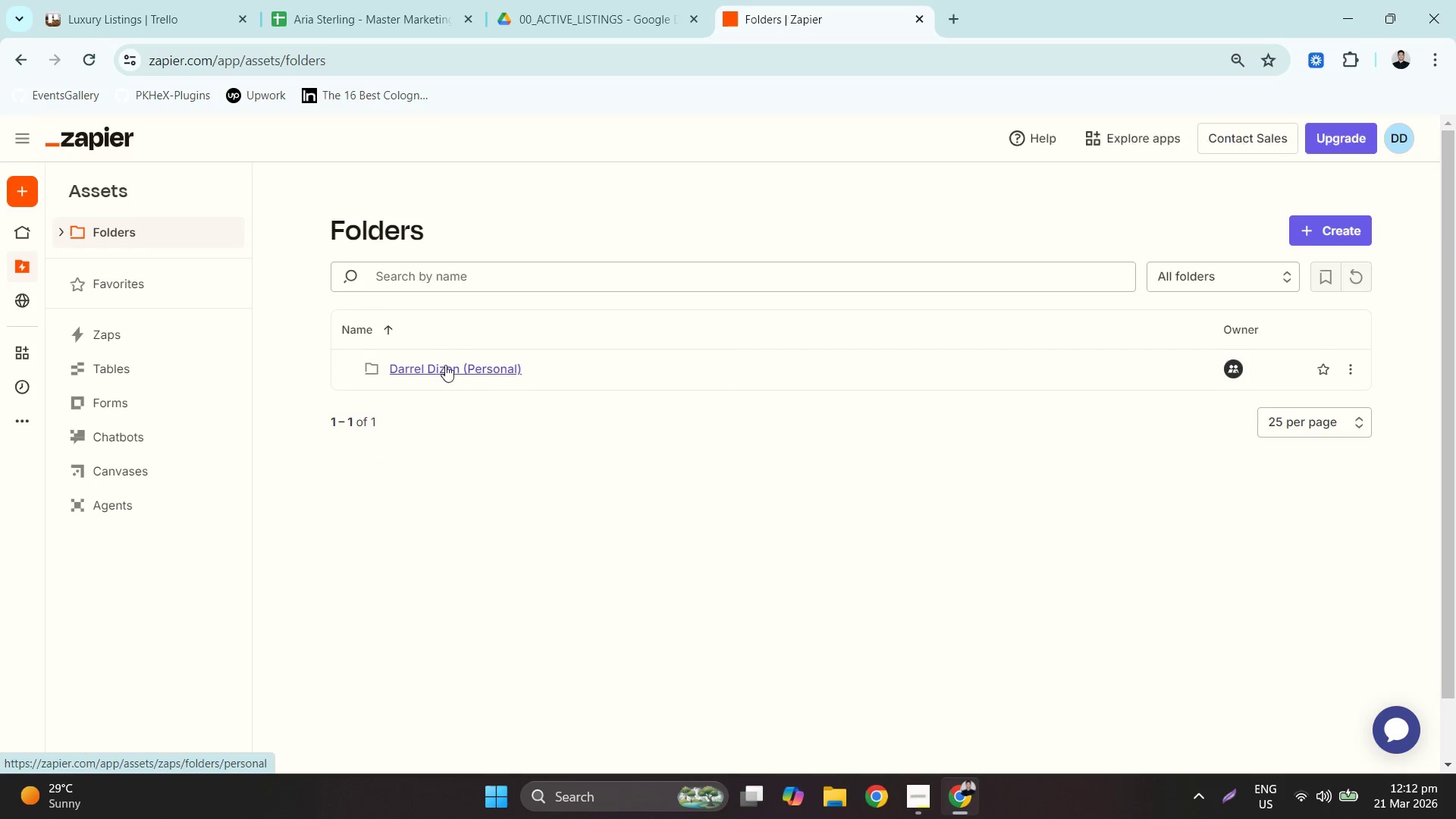 
left_click([1062, 388])
 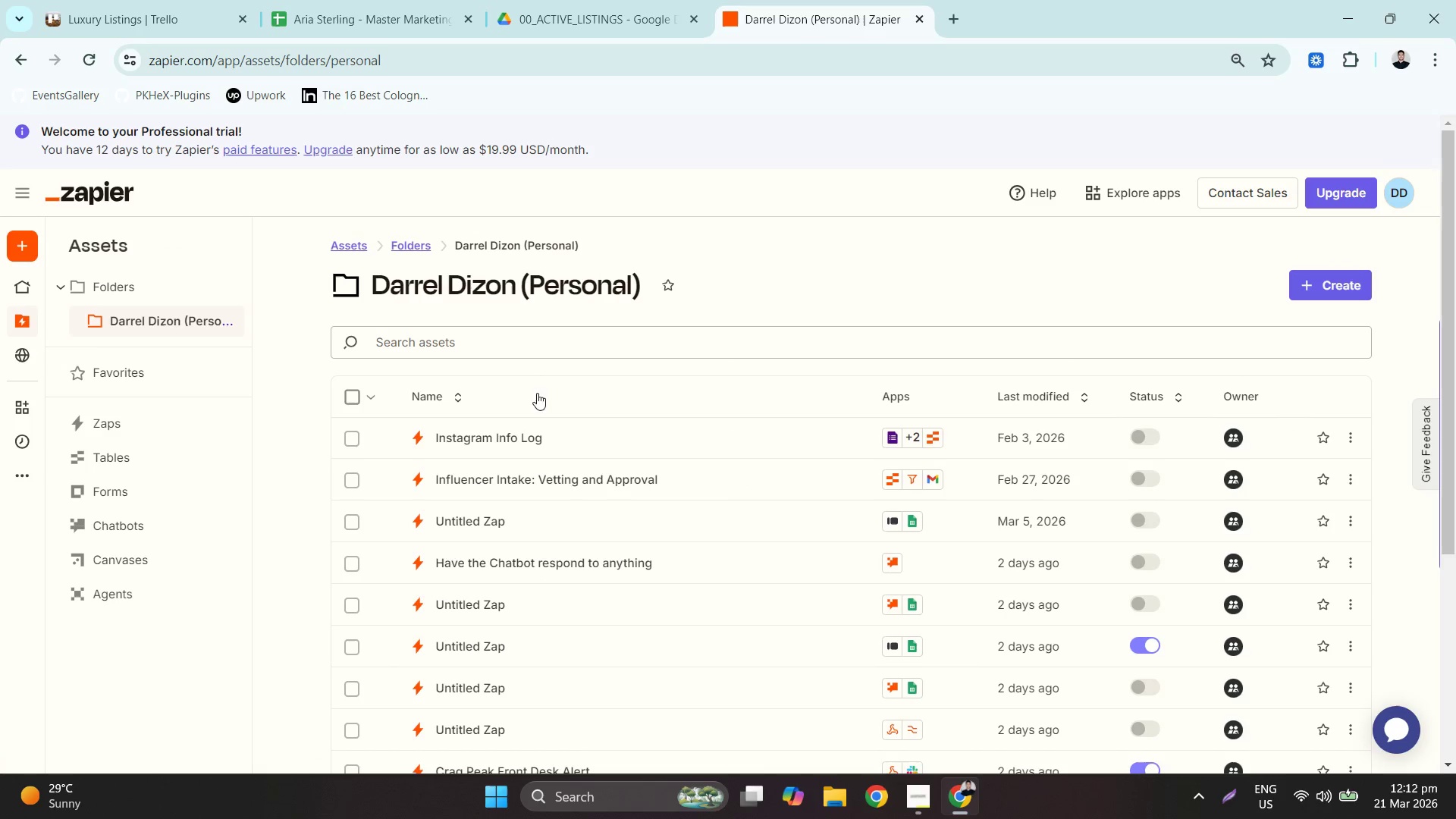 
wait(5.38)
 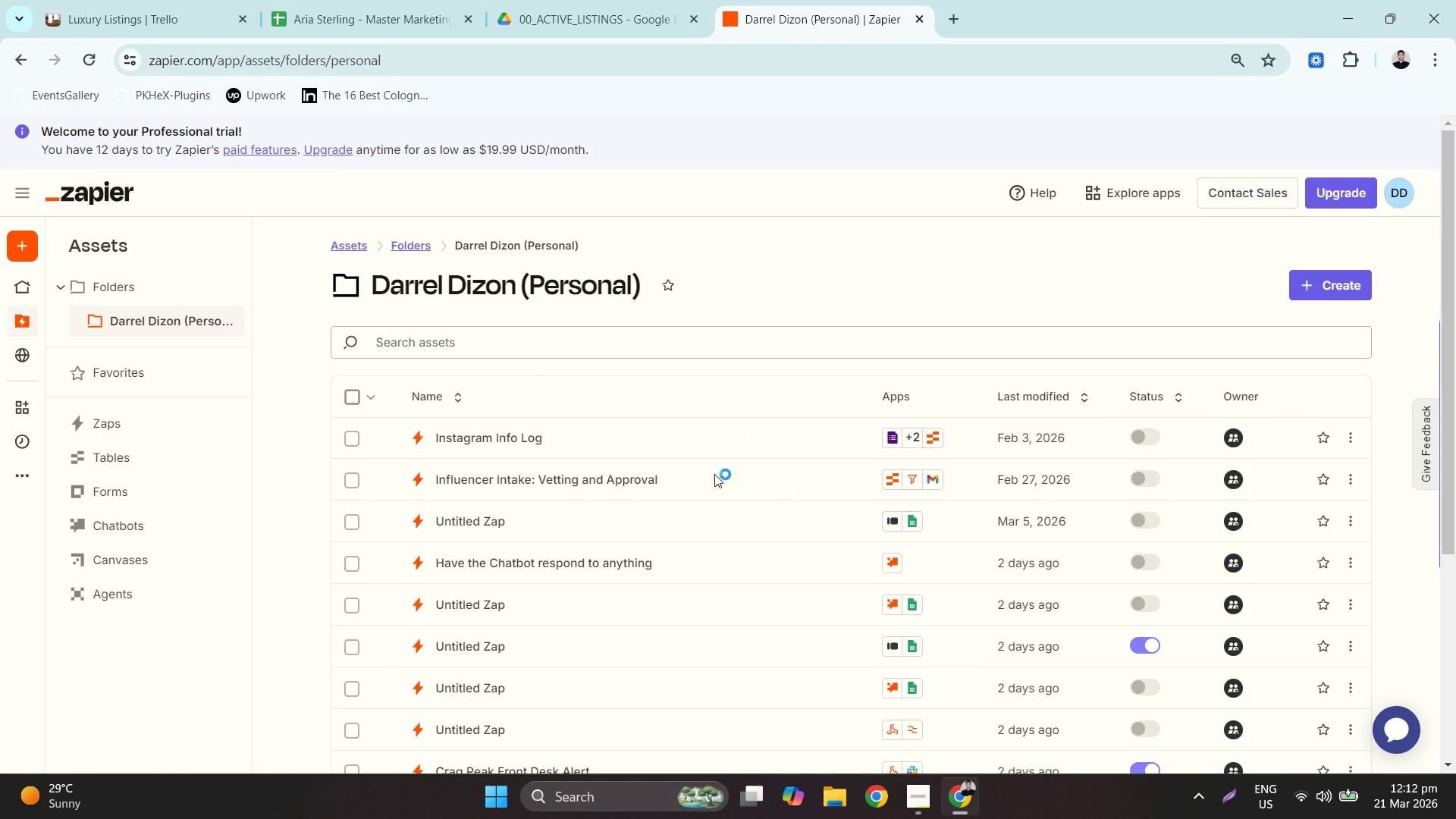 
left_click([1027, 401])
 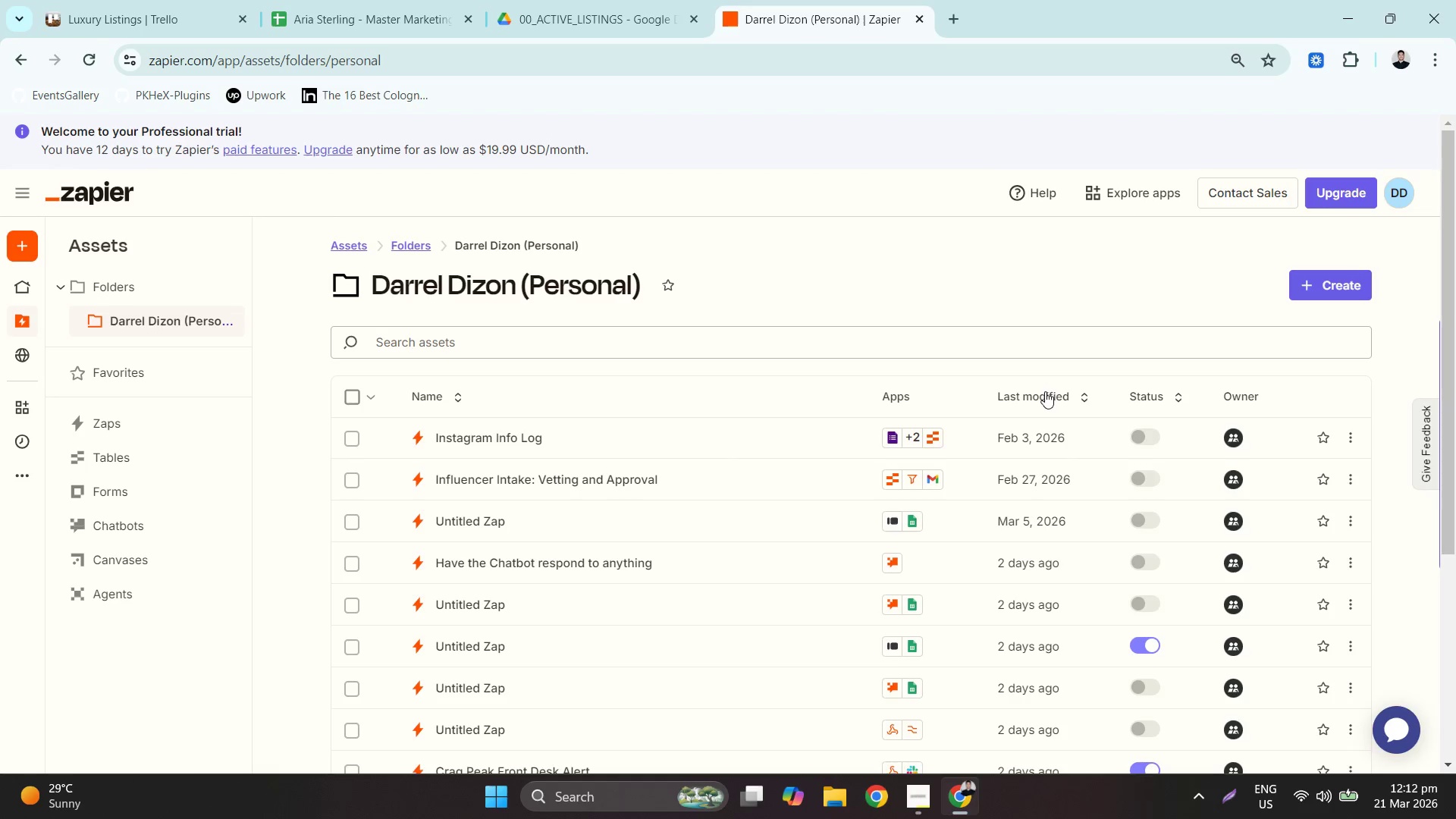 
scroll: coordinate [937, 654], scroll_direction: down, amount: 3.0
 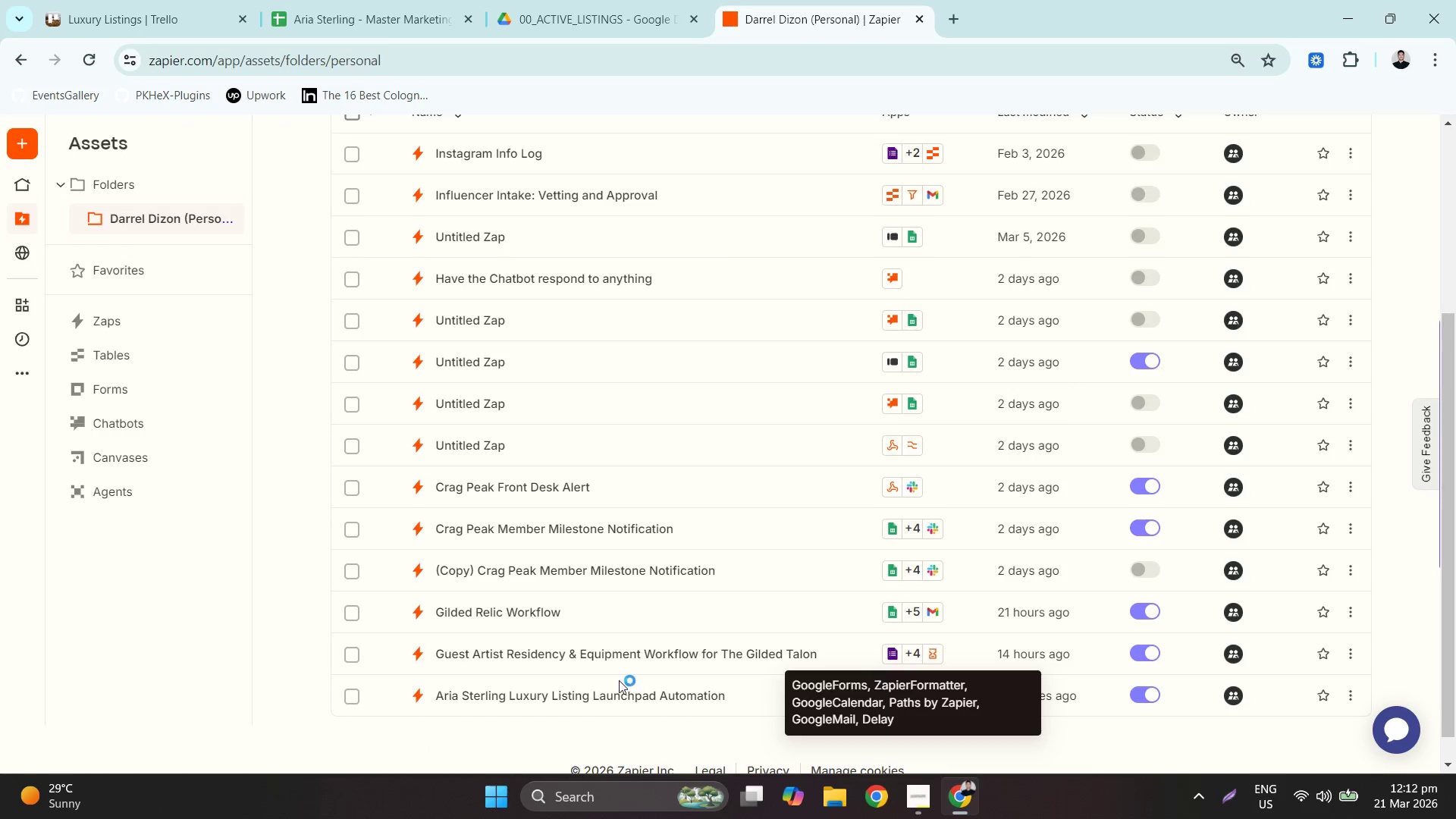 
left_click([552, 701])
 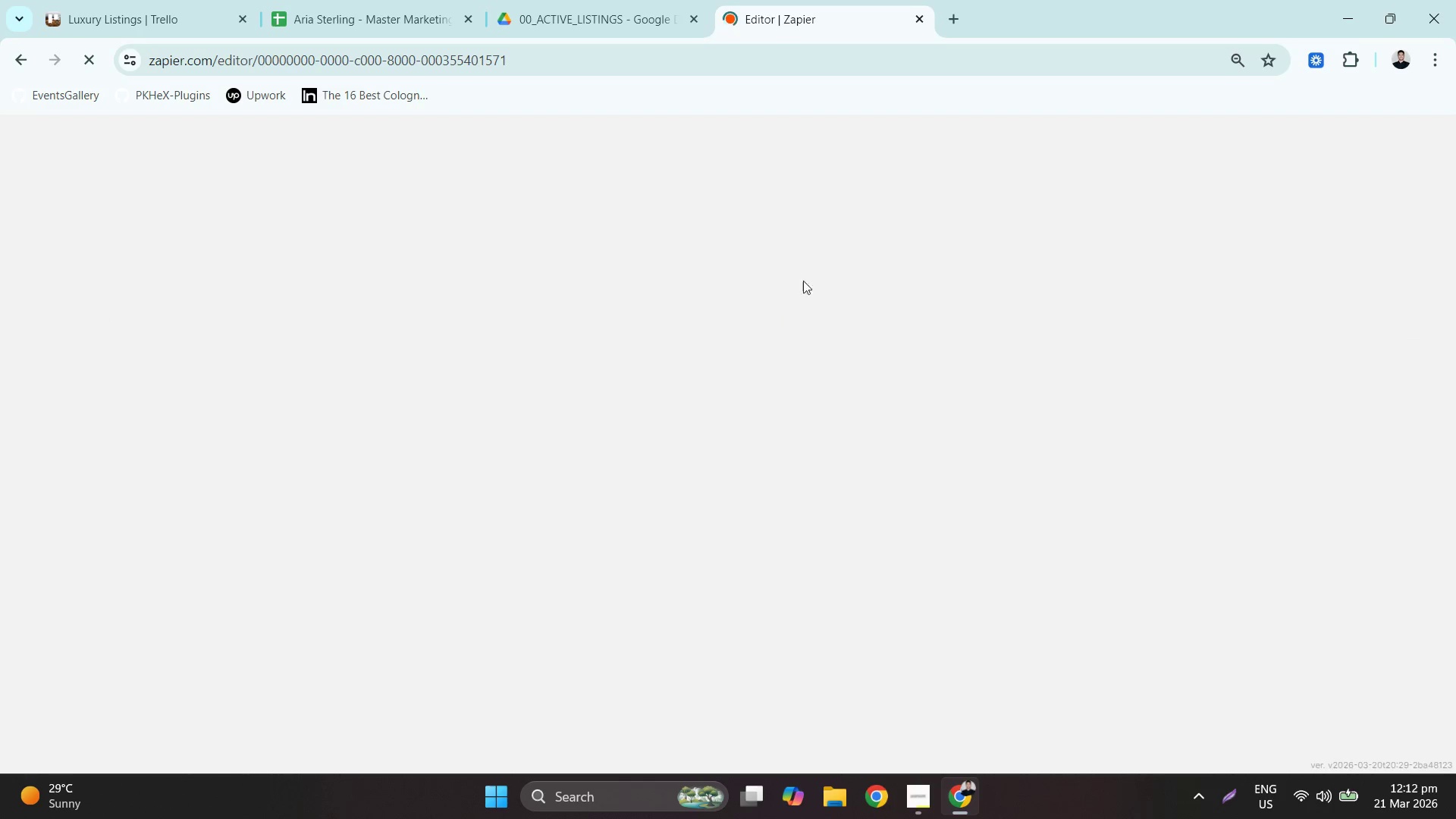 
mouse_move([827, 261])
 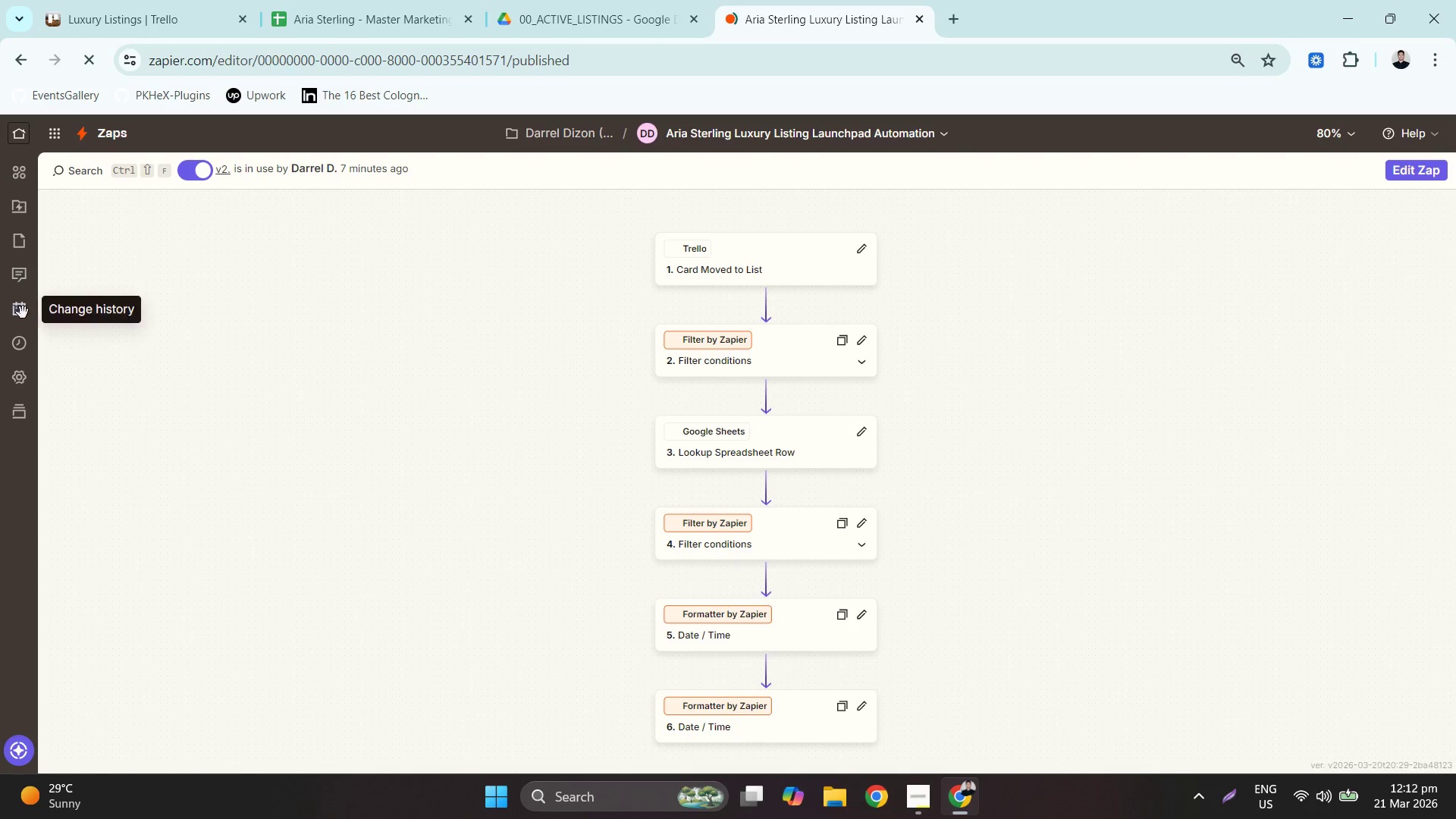 
left_click([26, 347])
 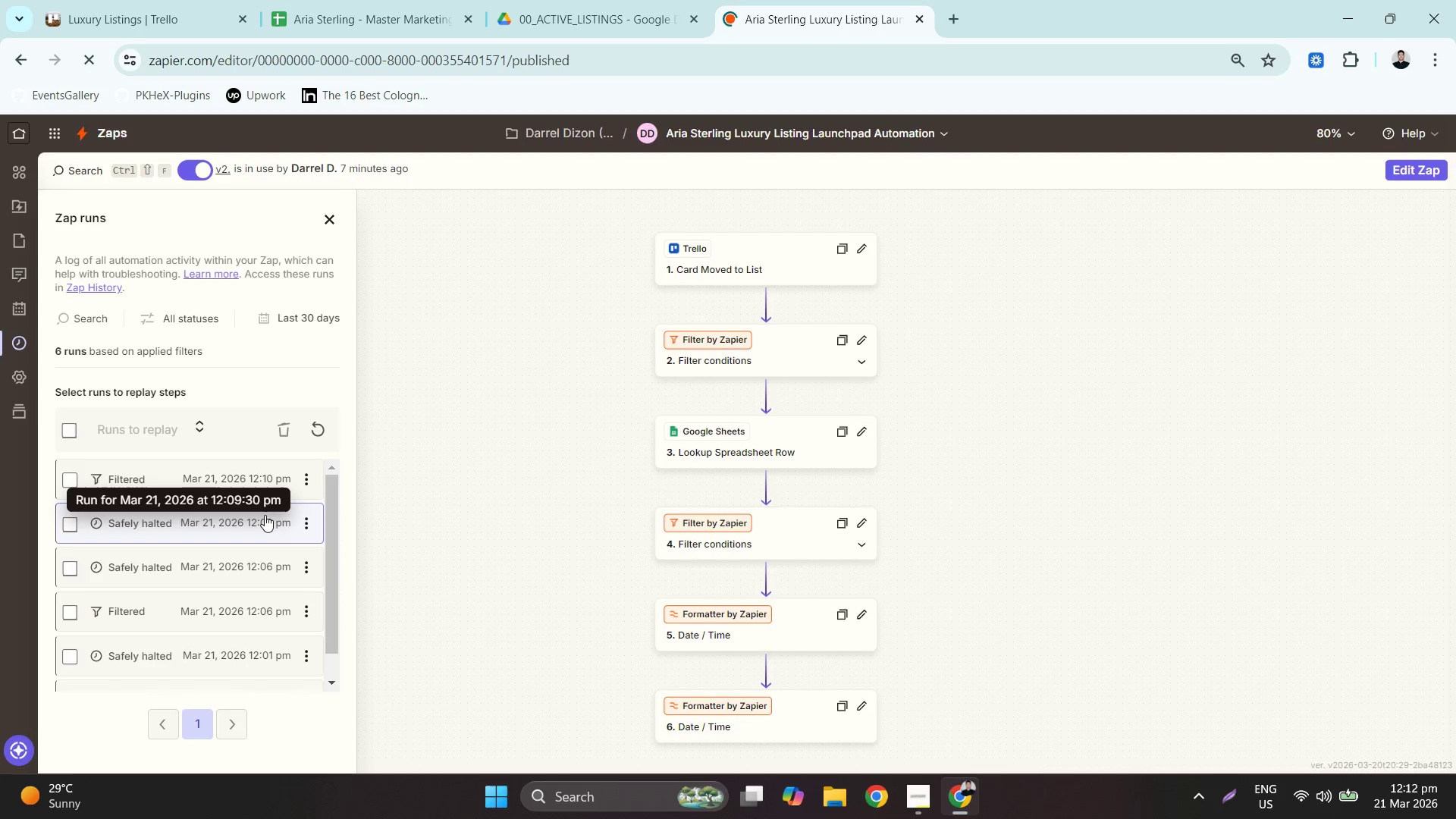 
left_click([194, 605])
 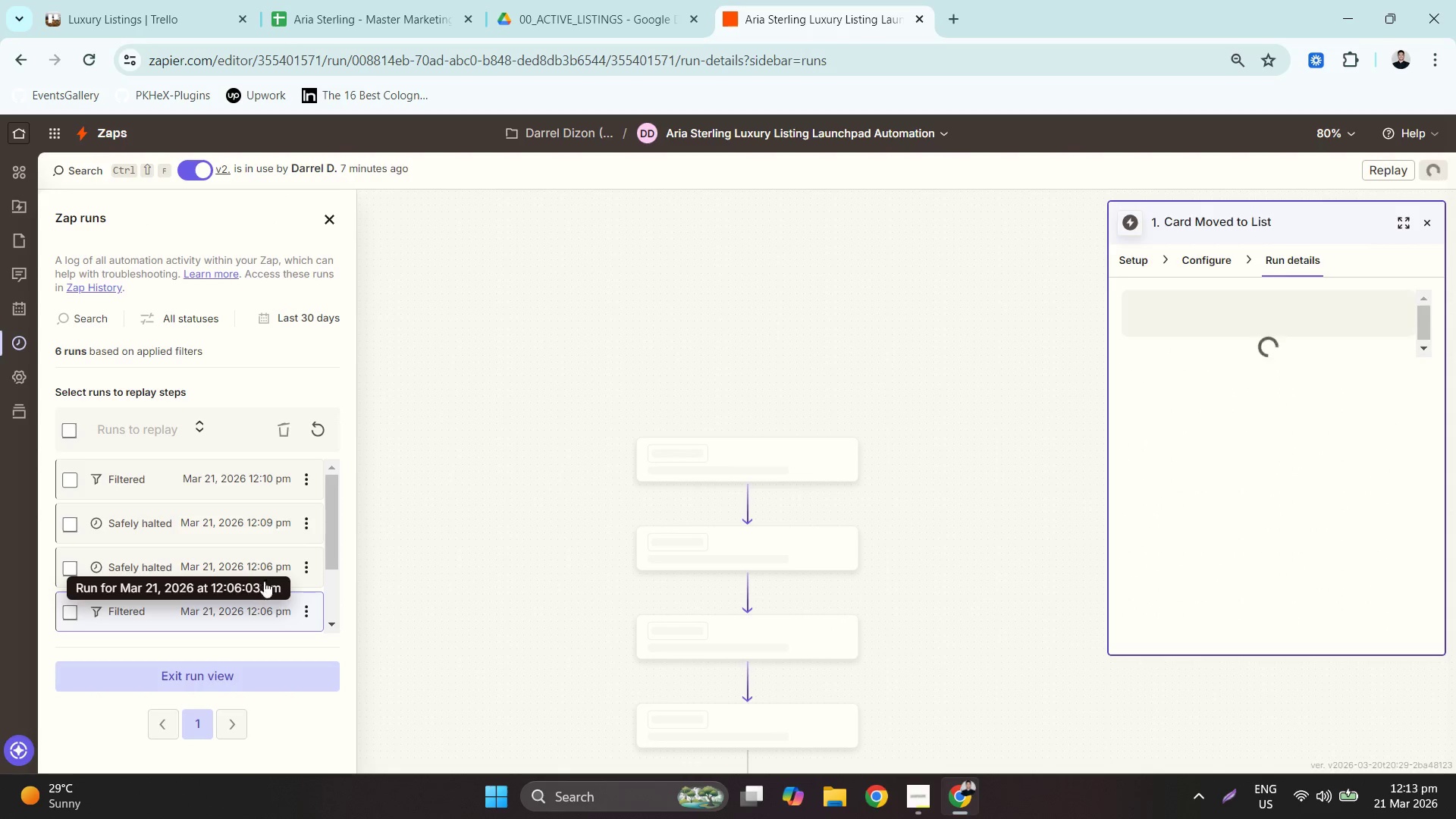 
scroll: coordinate [545, 572], scroll_direction: down, amount: 4.0
 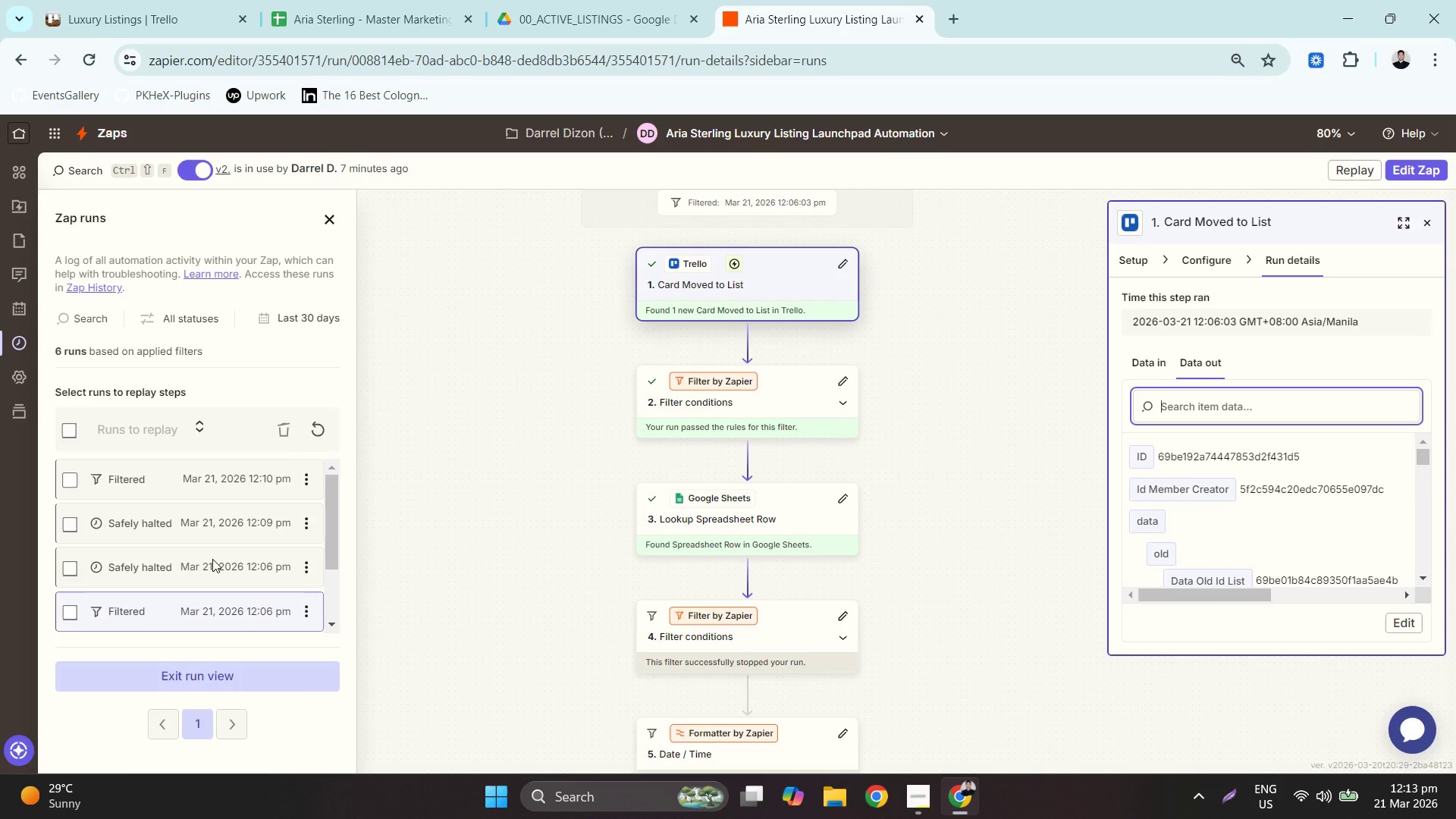 
left_click([203, 483])
 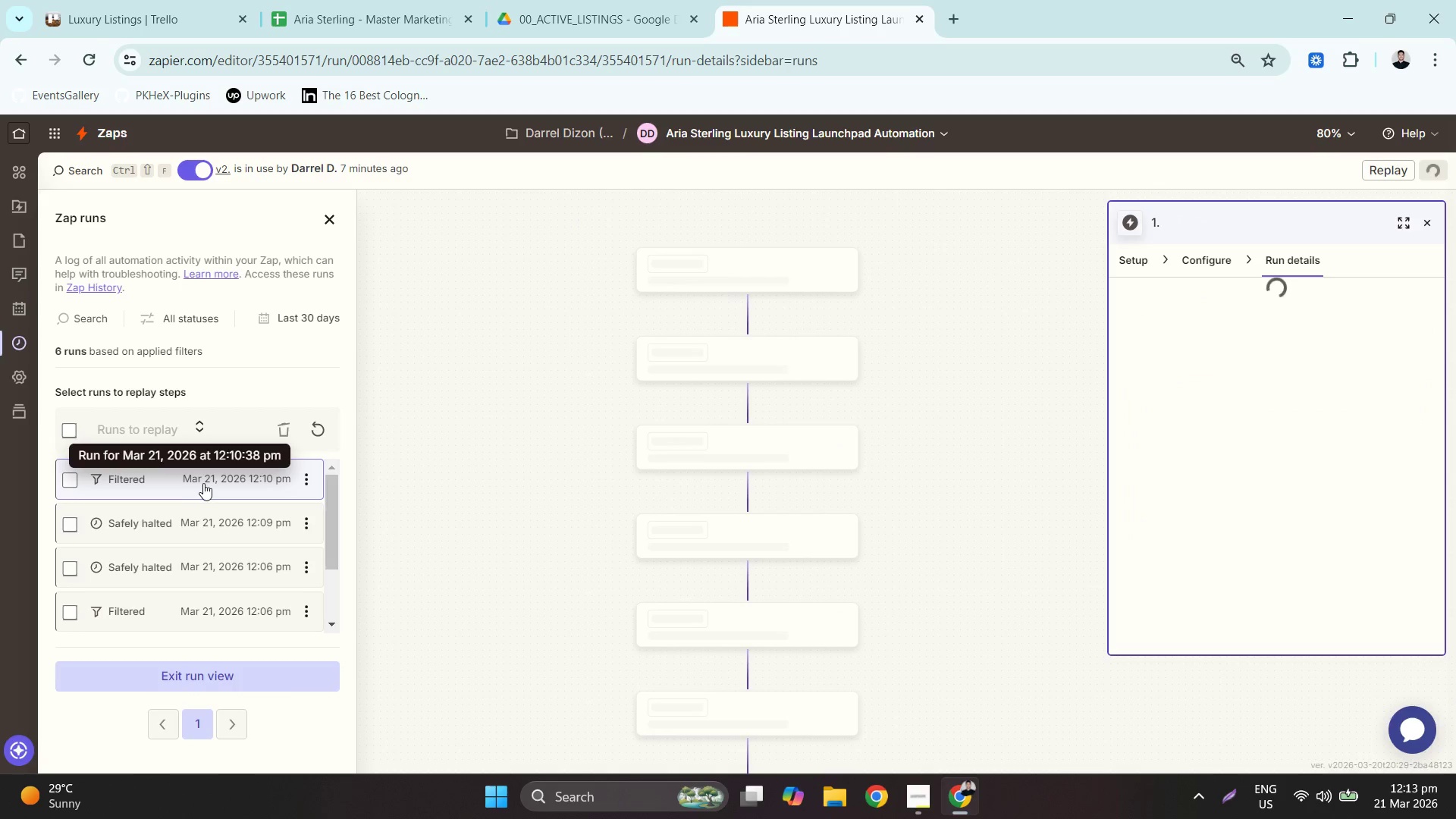 
mouse_move([786, 517])
 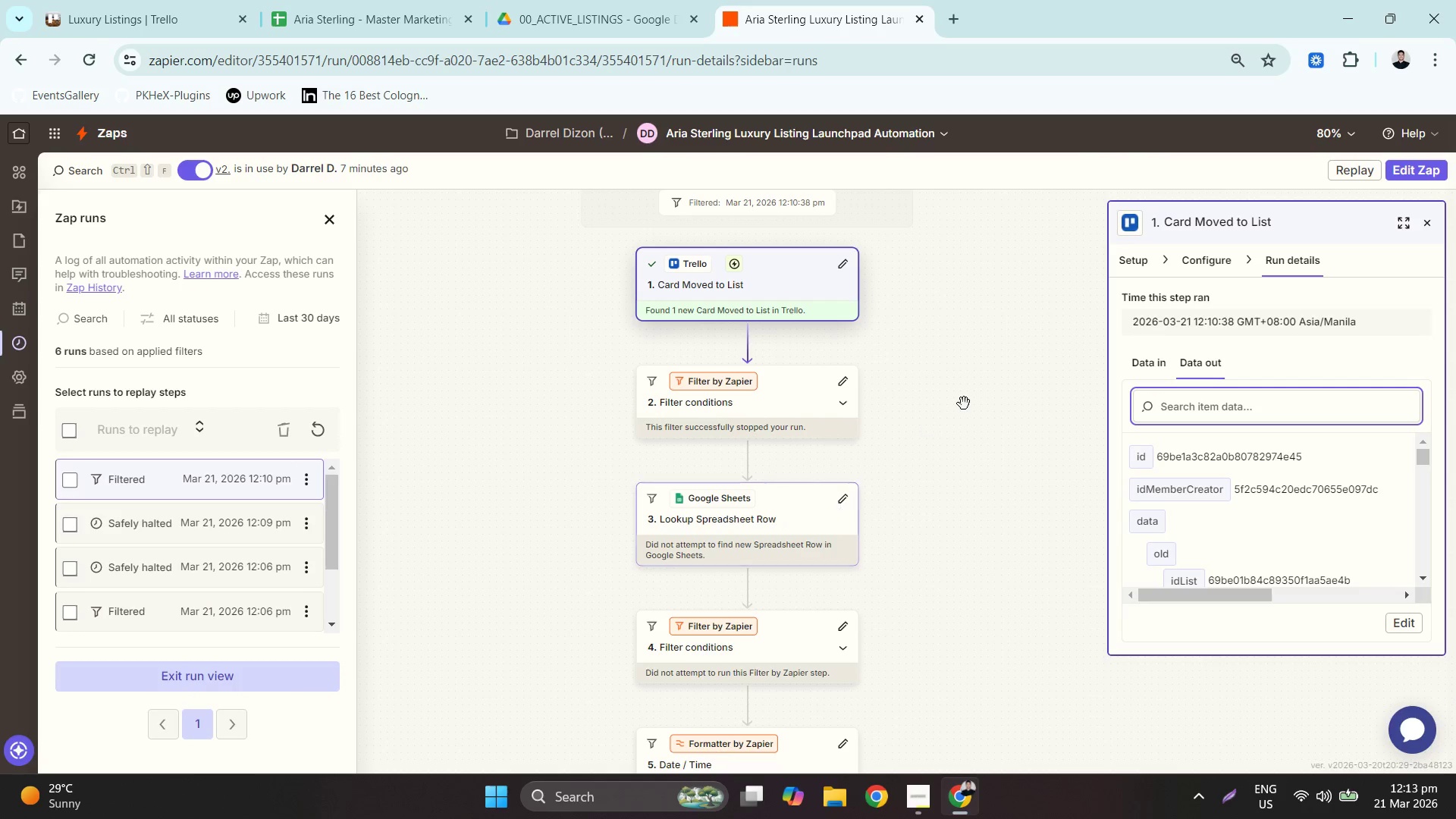 
left_click_drag(start_coordinate=[964, 403], to_coordinate=[985, 451])
 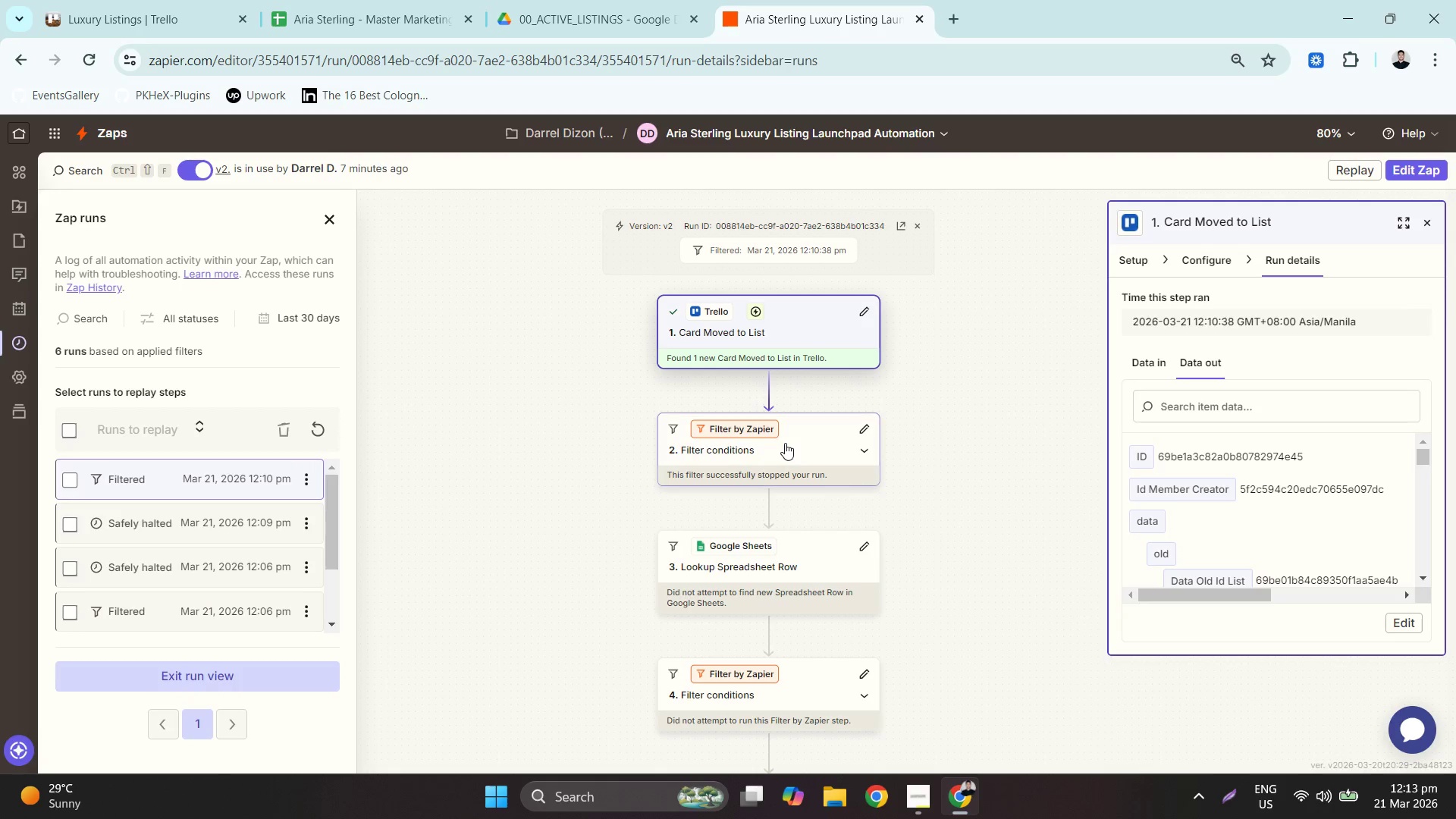 
left_click([785, 443])
 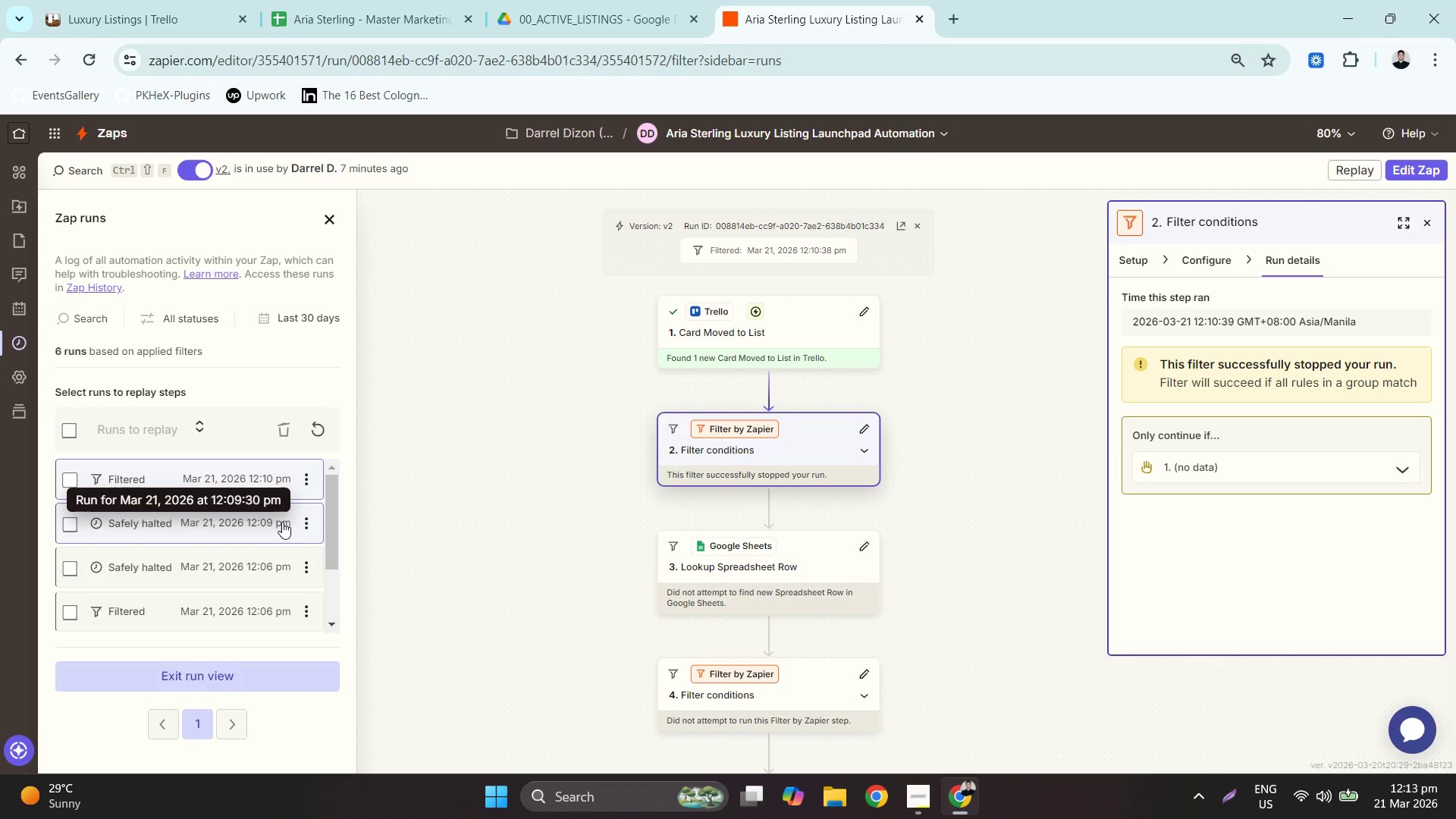 
wait(7.92)
 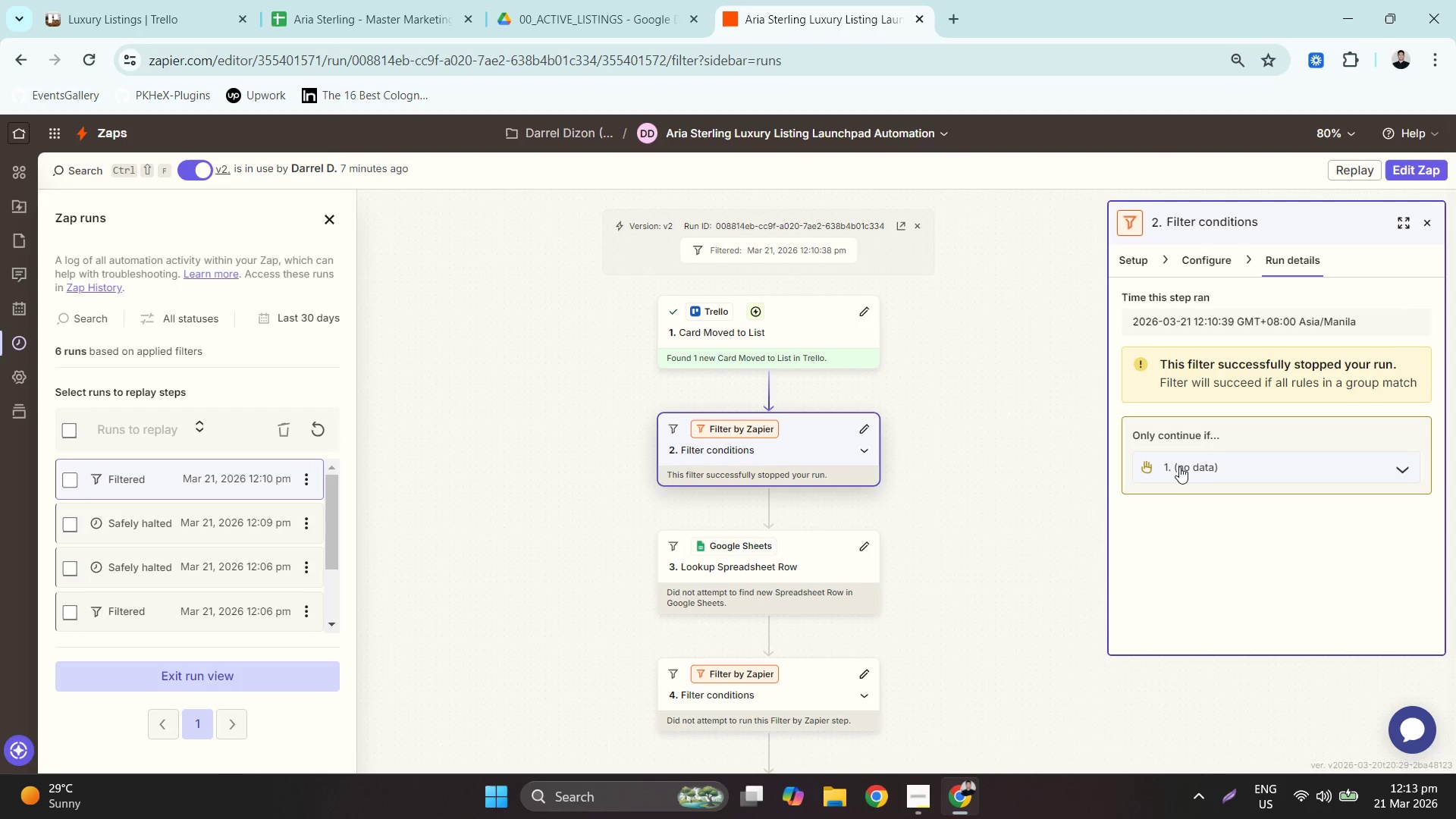 
scroll: coordinate [248, 597], scroll_direction: down, amount: 2.0
 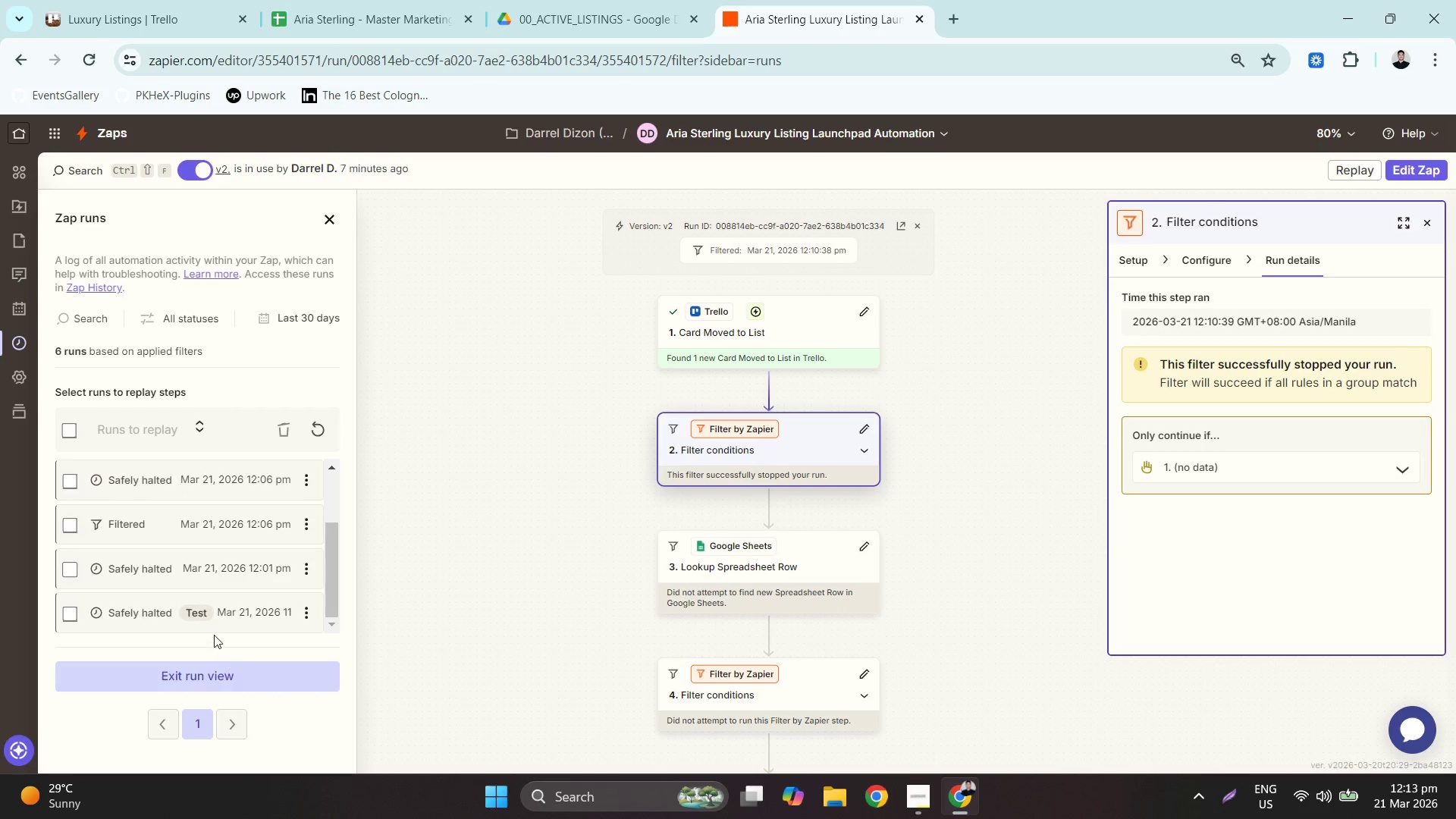 
left_click([306, 615])
 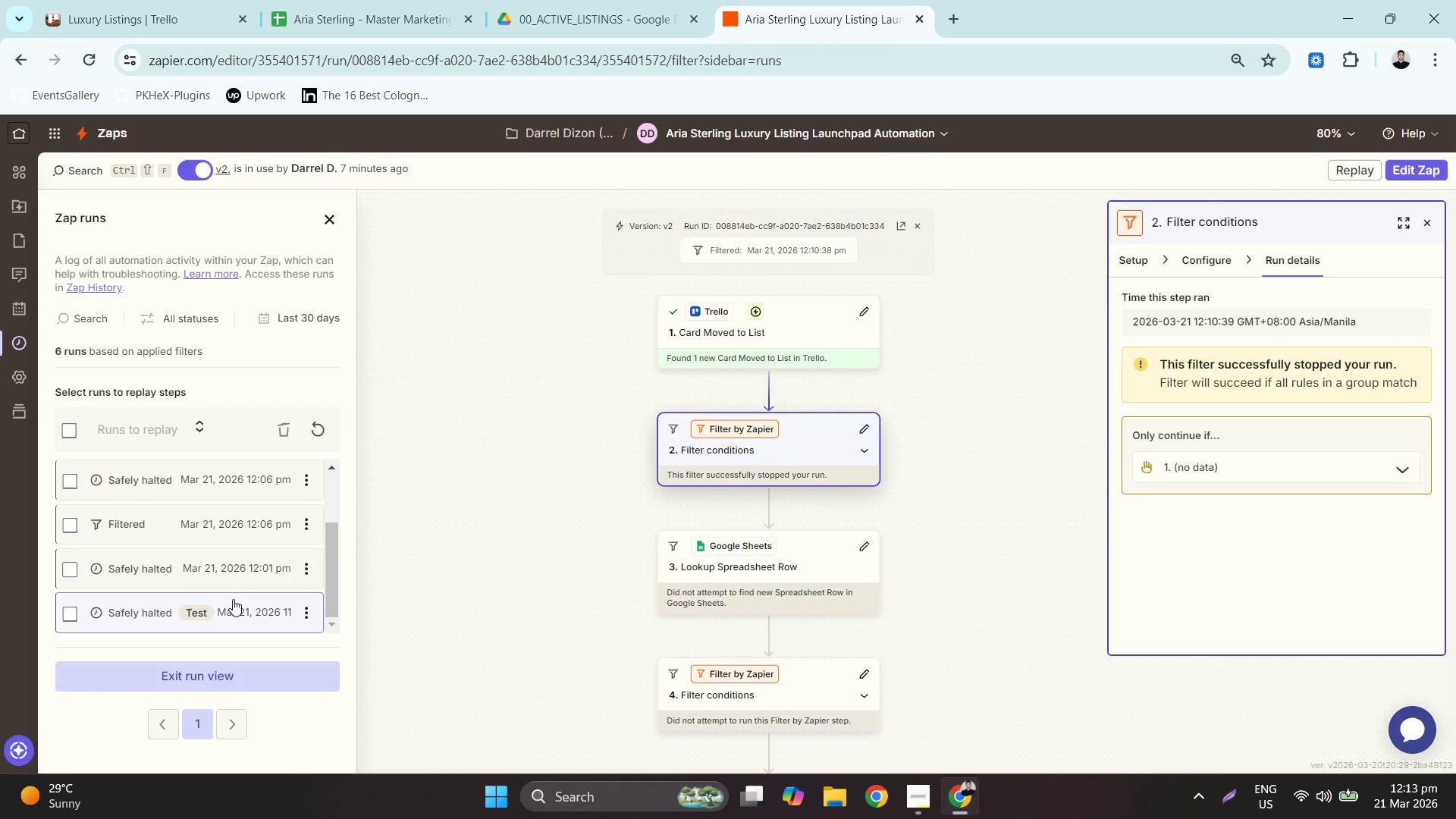 
left_click([243, 602])
 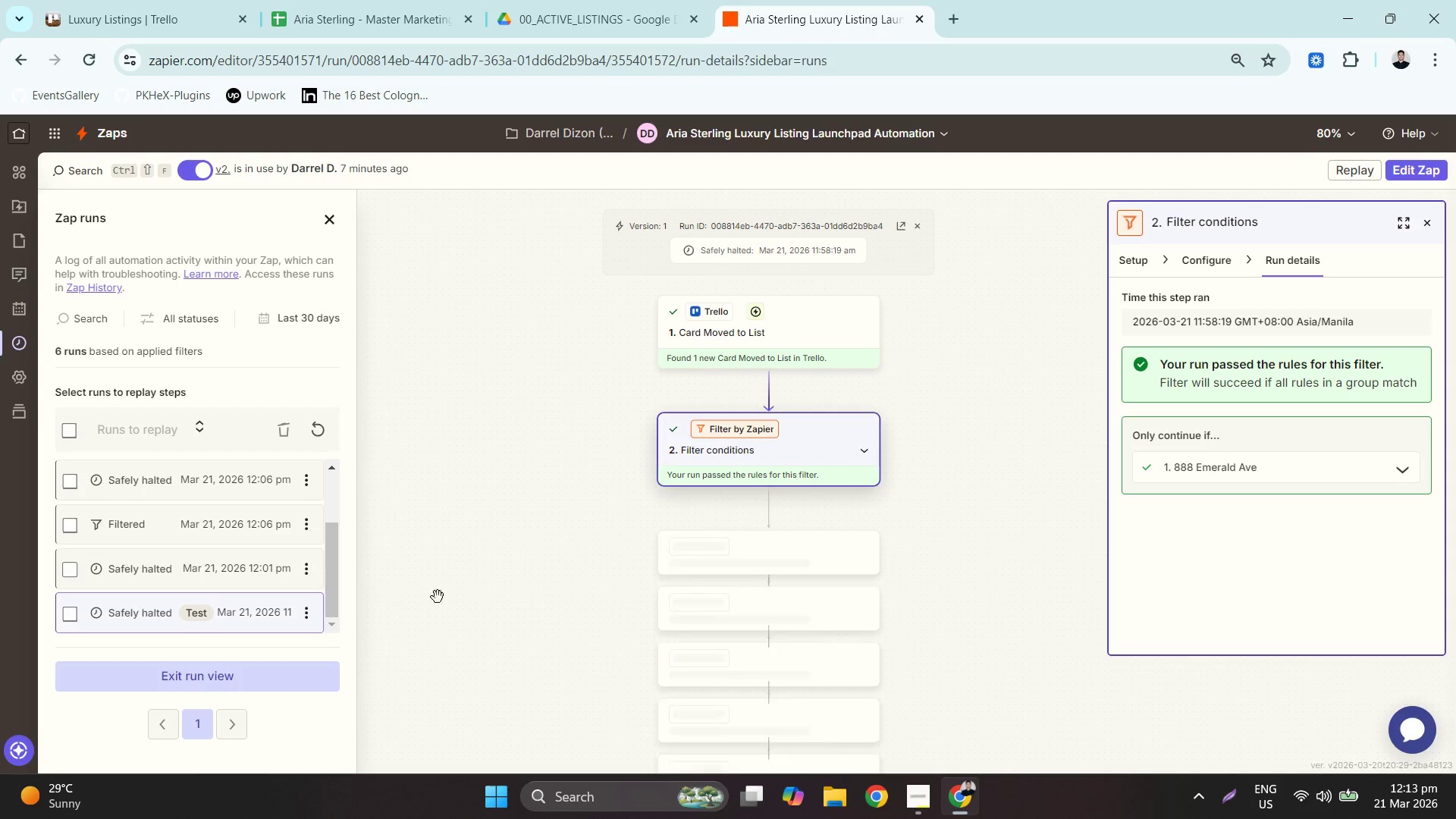 
left_click([312, 611])
 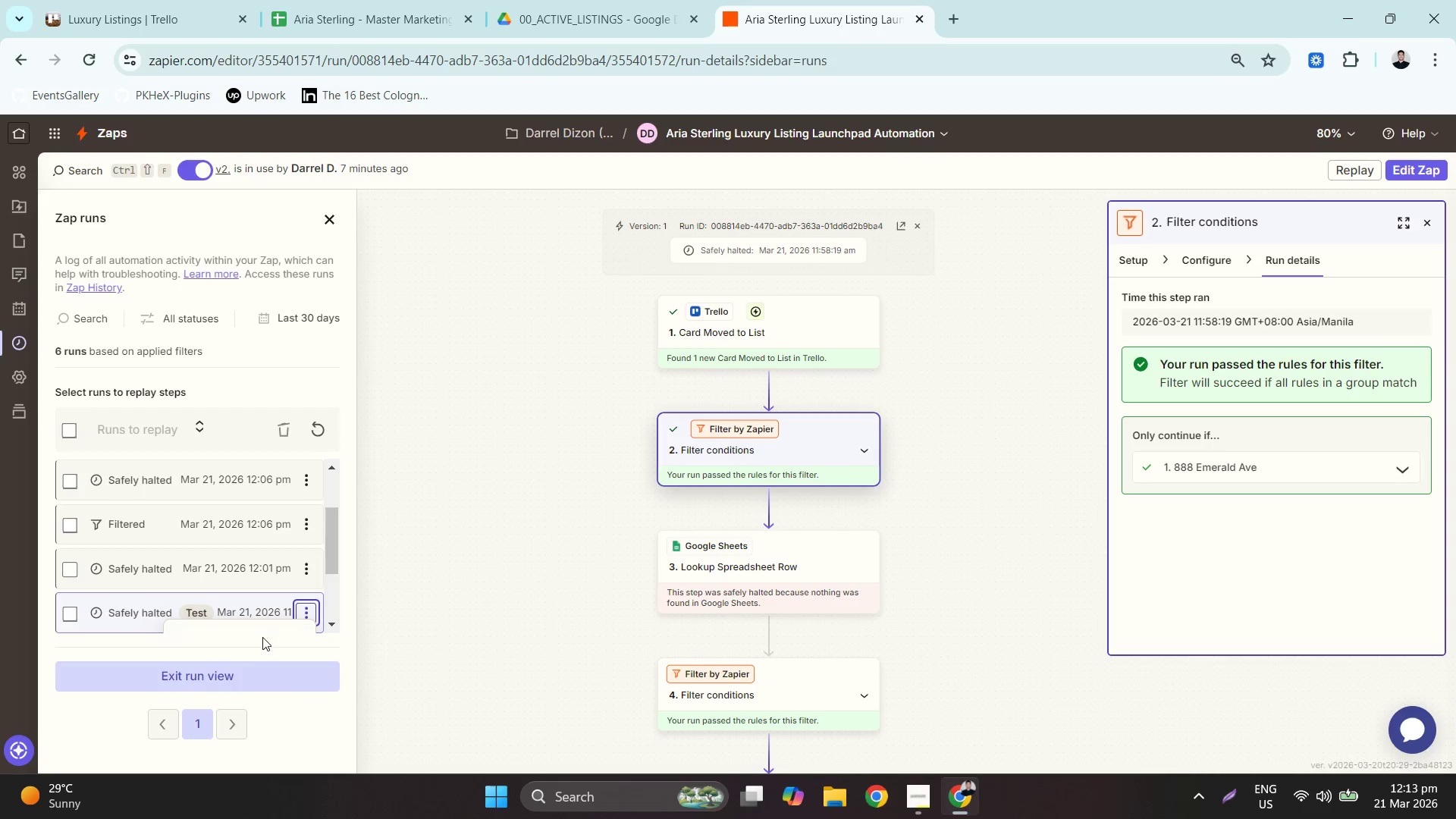 
scroll: coordinate [292, 617], scroll_direction: down, amount: 2.0
 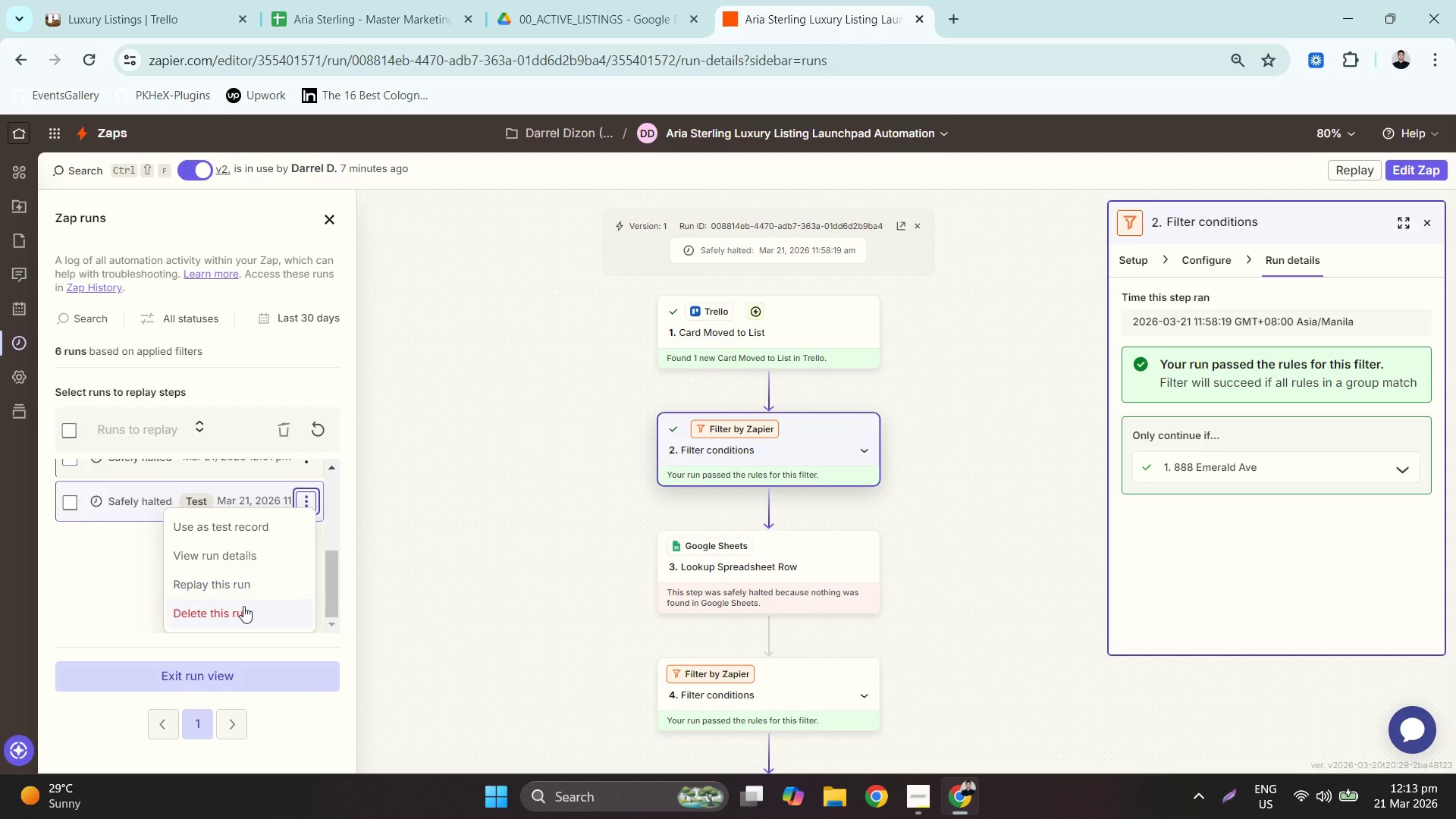 
left_click([243, 608])
 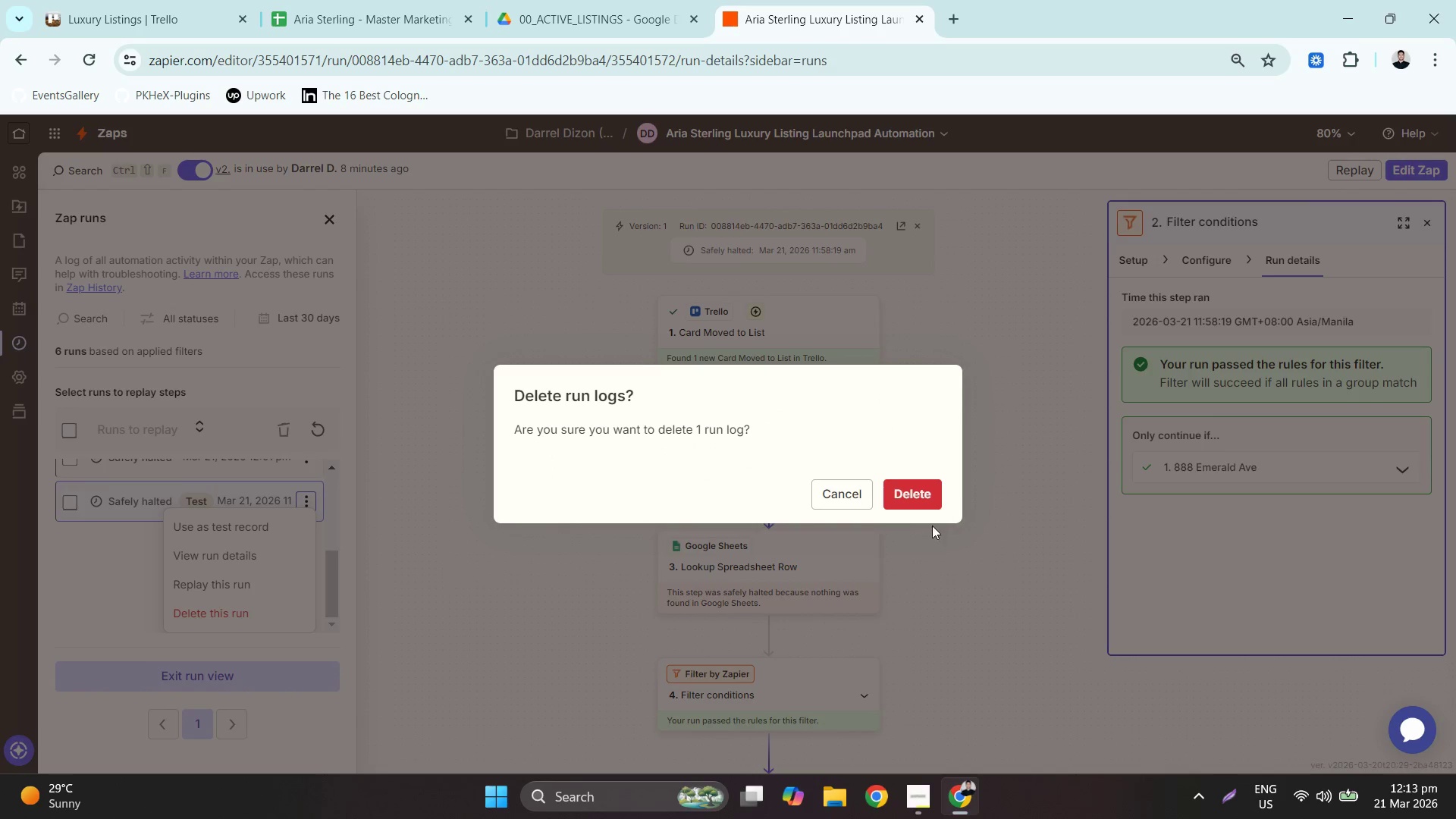 
left_click([930, 493])
 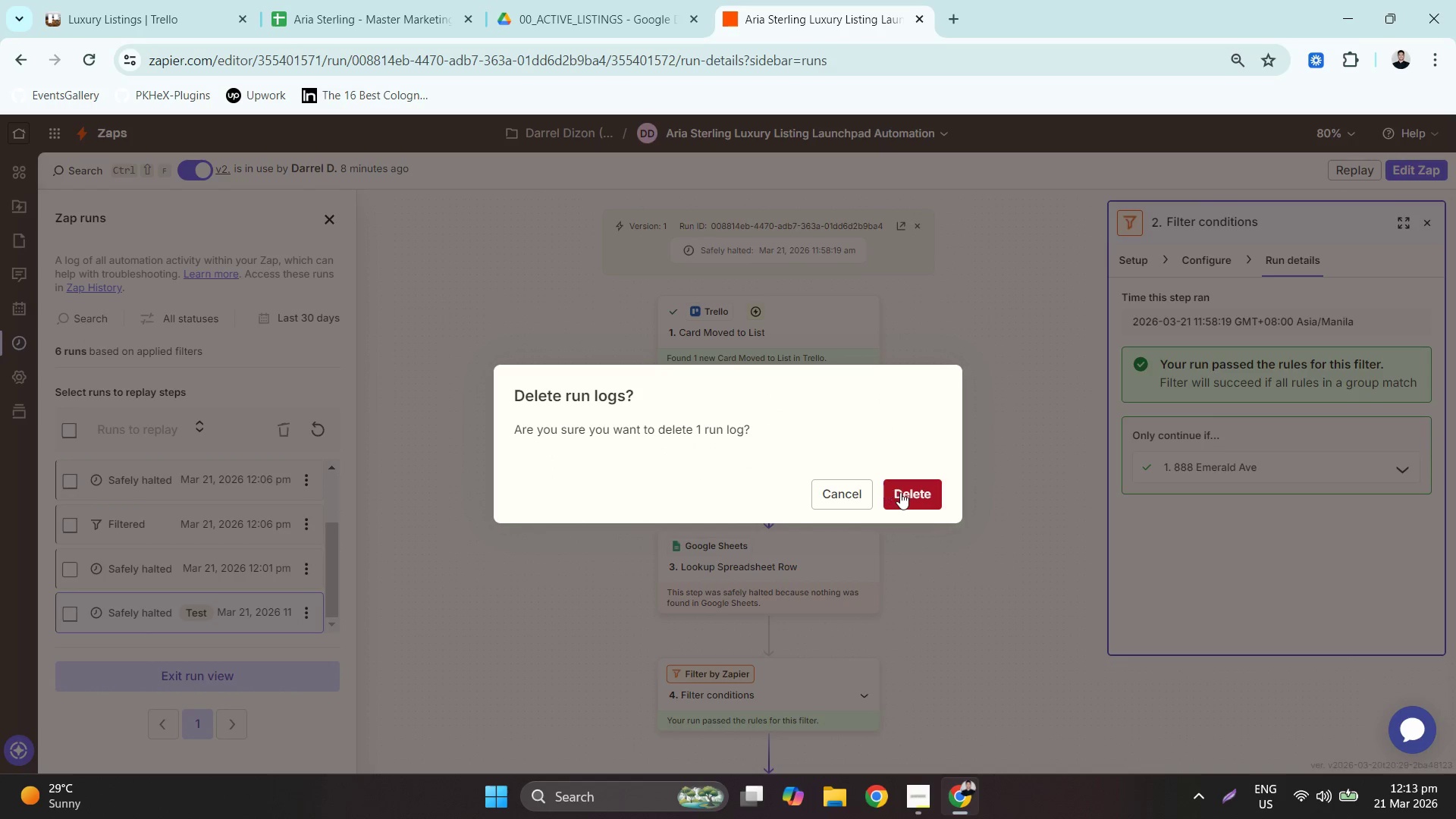 
left_click([902, 491])
 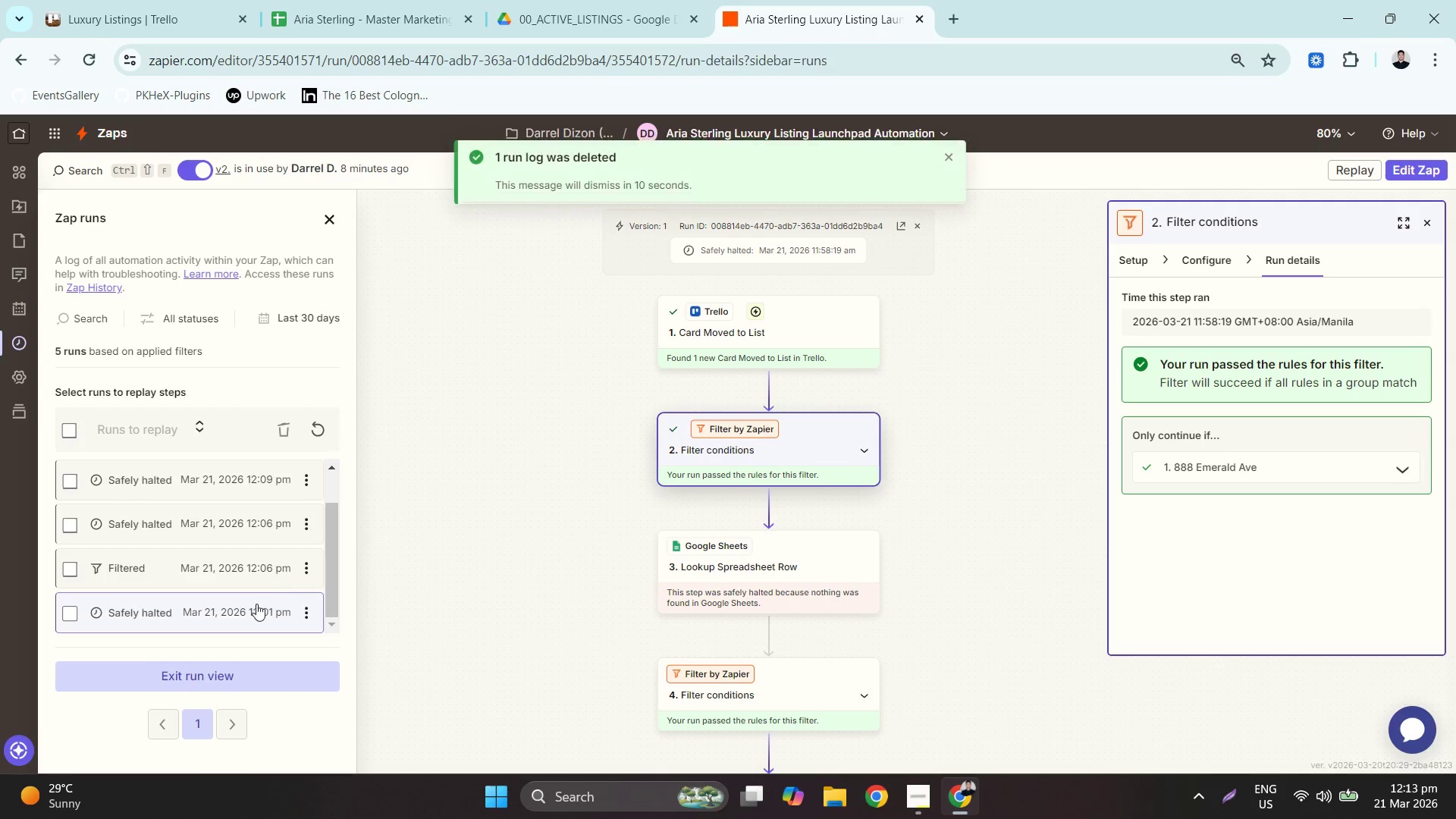 
left_click([271, 621])
 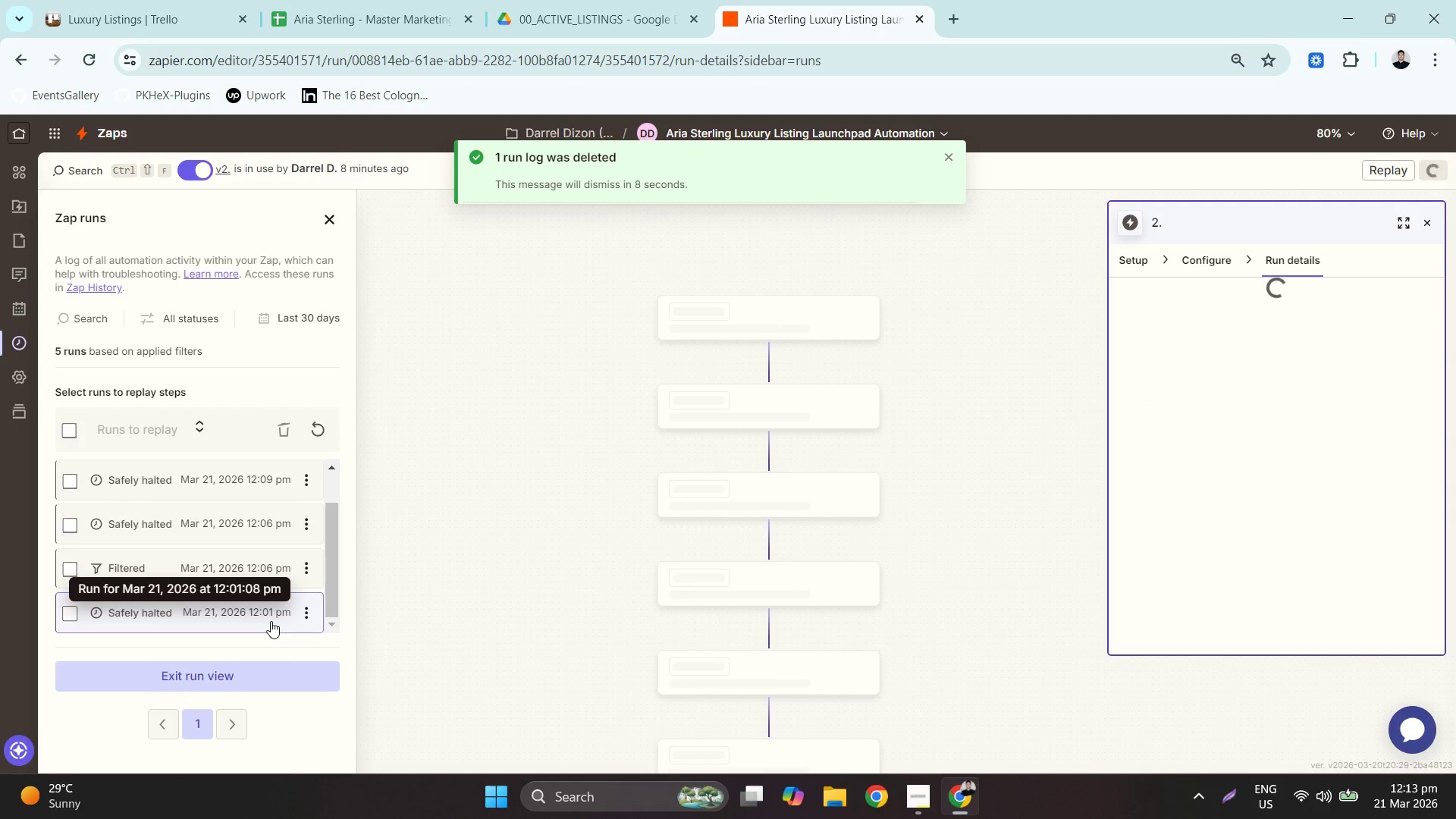 
scroll: coordinate [279, 594], scroll_direction: up, amount: 2.0
 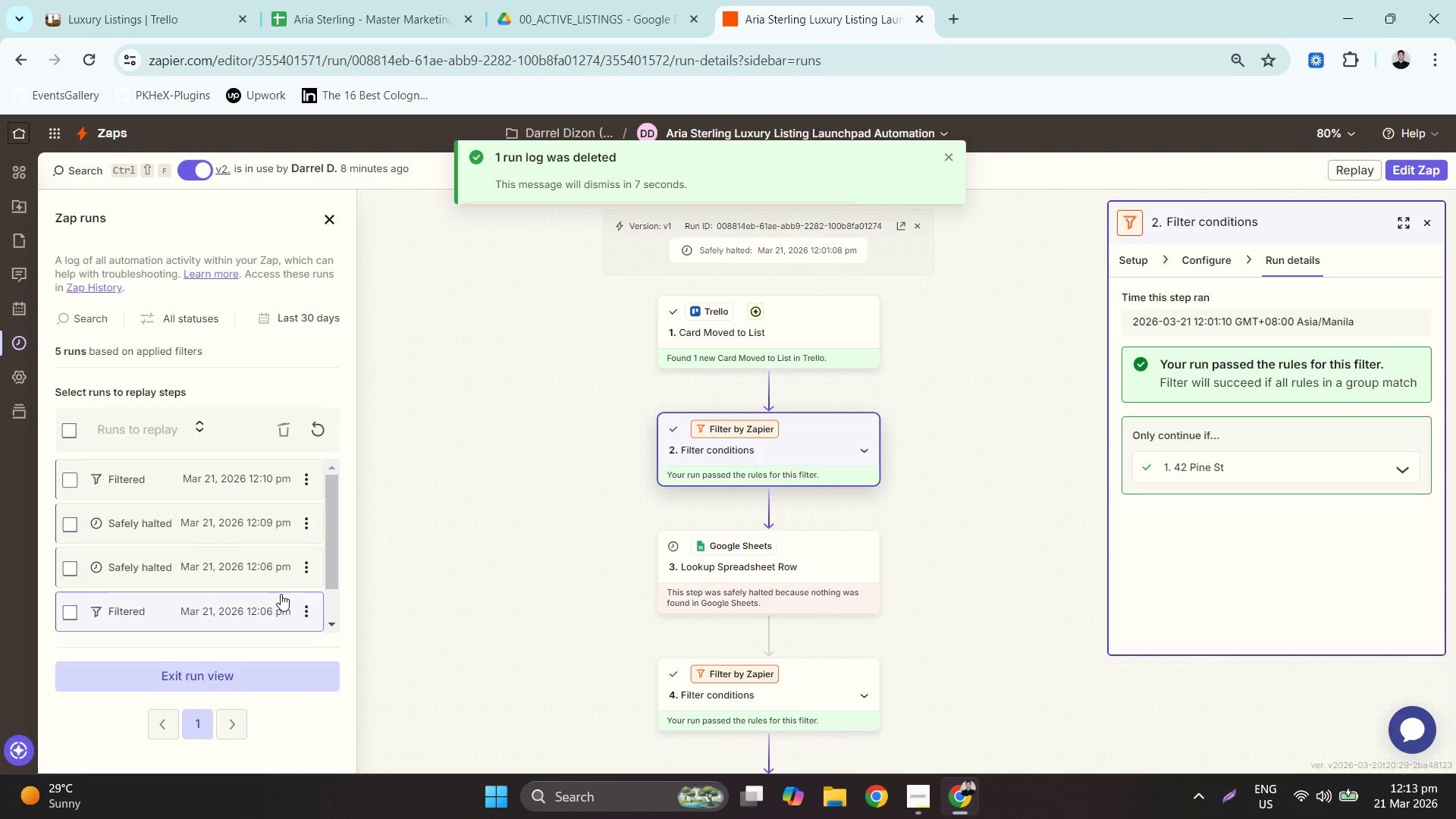 
scroll: coordinate [226, 595], scroll_direction: down, amount: 29.0
 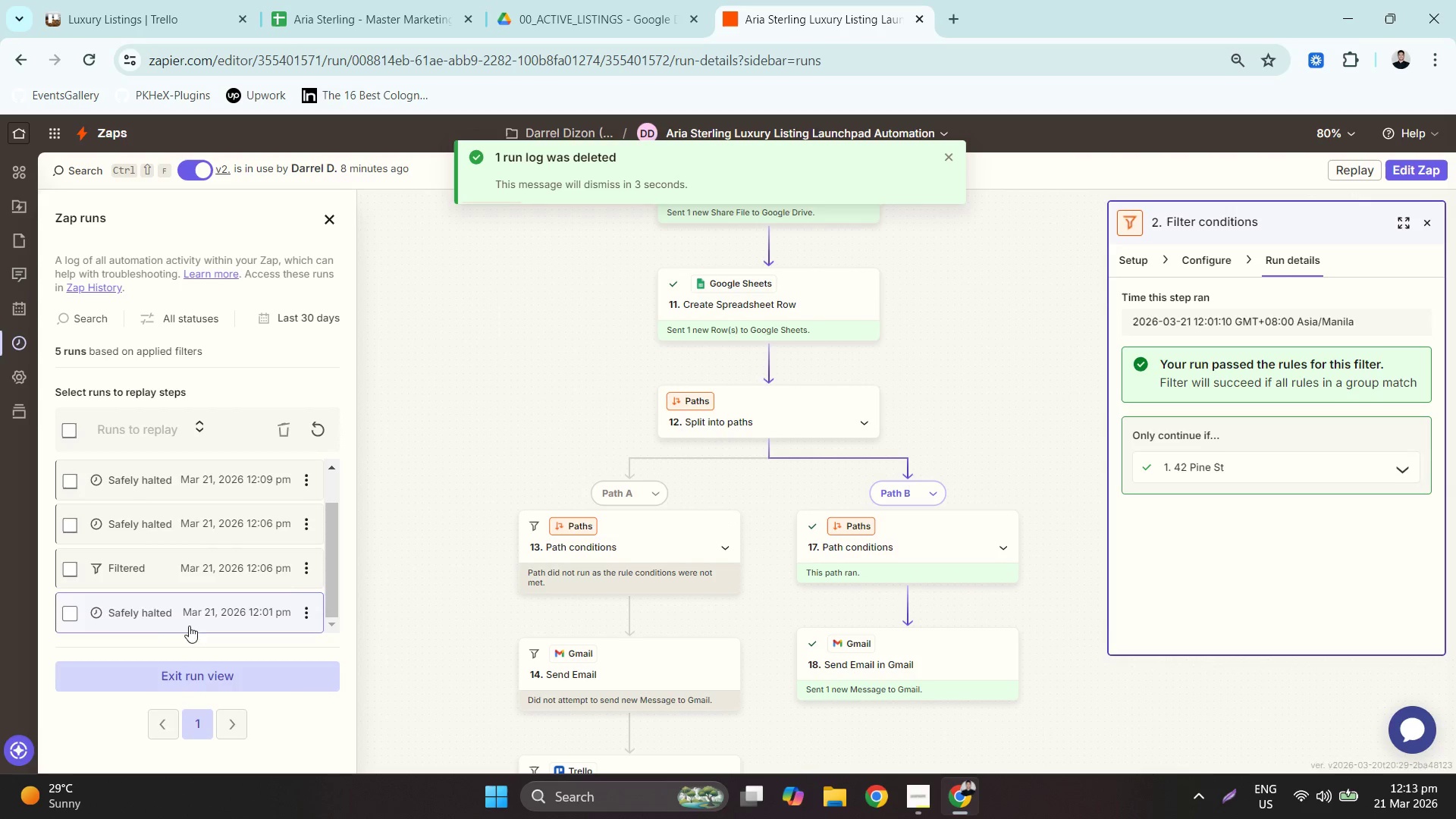 
left_click([184, 618])
 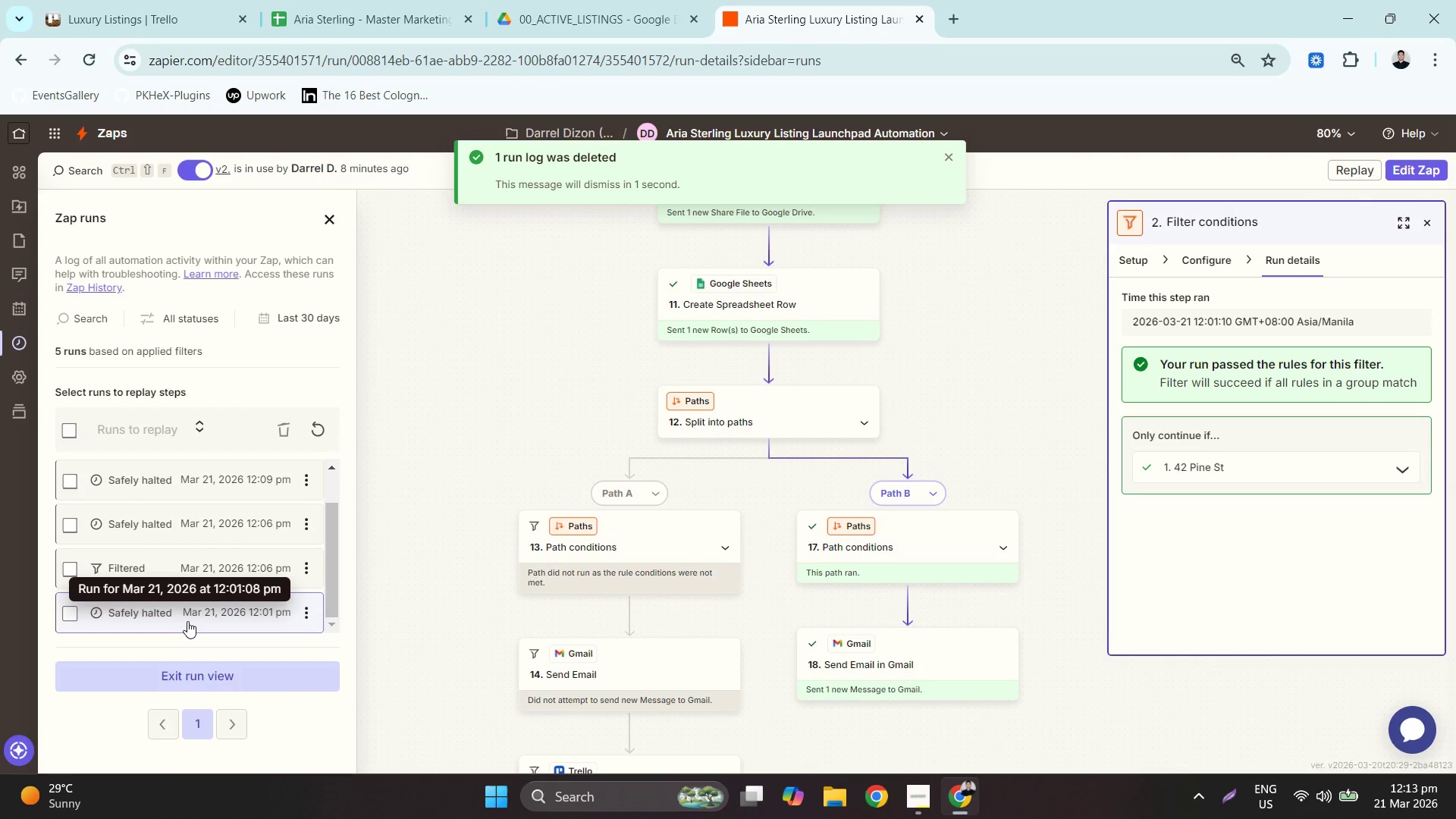 
left_click([203, 578])
 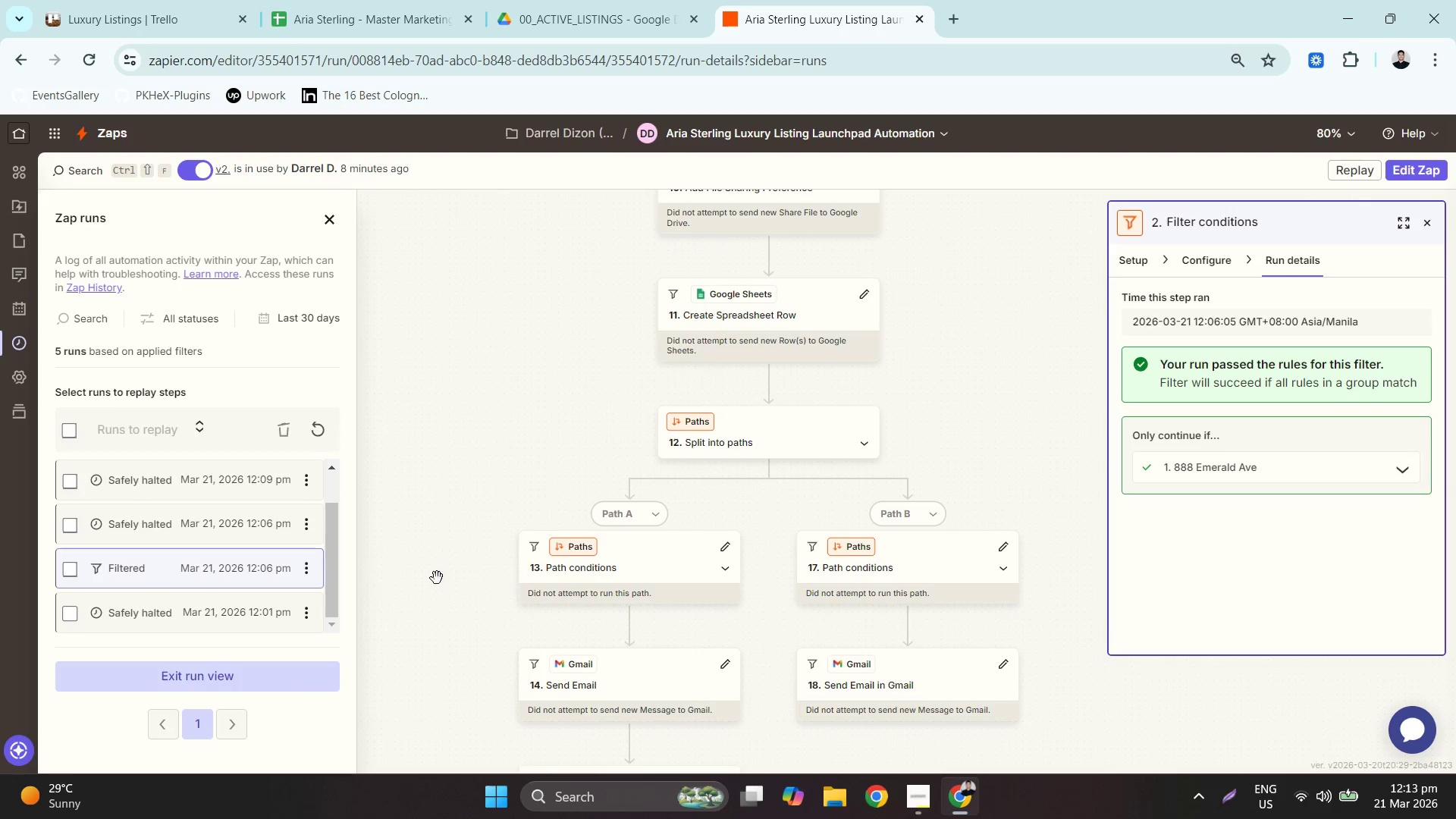 
scroll: coordinate [545, 607], scroll_direction: up, amount: 20.0
 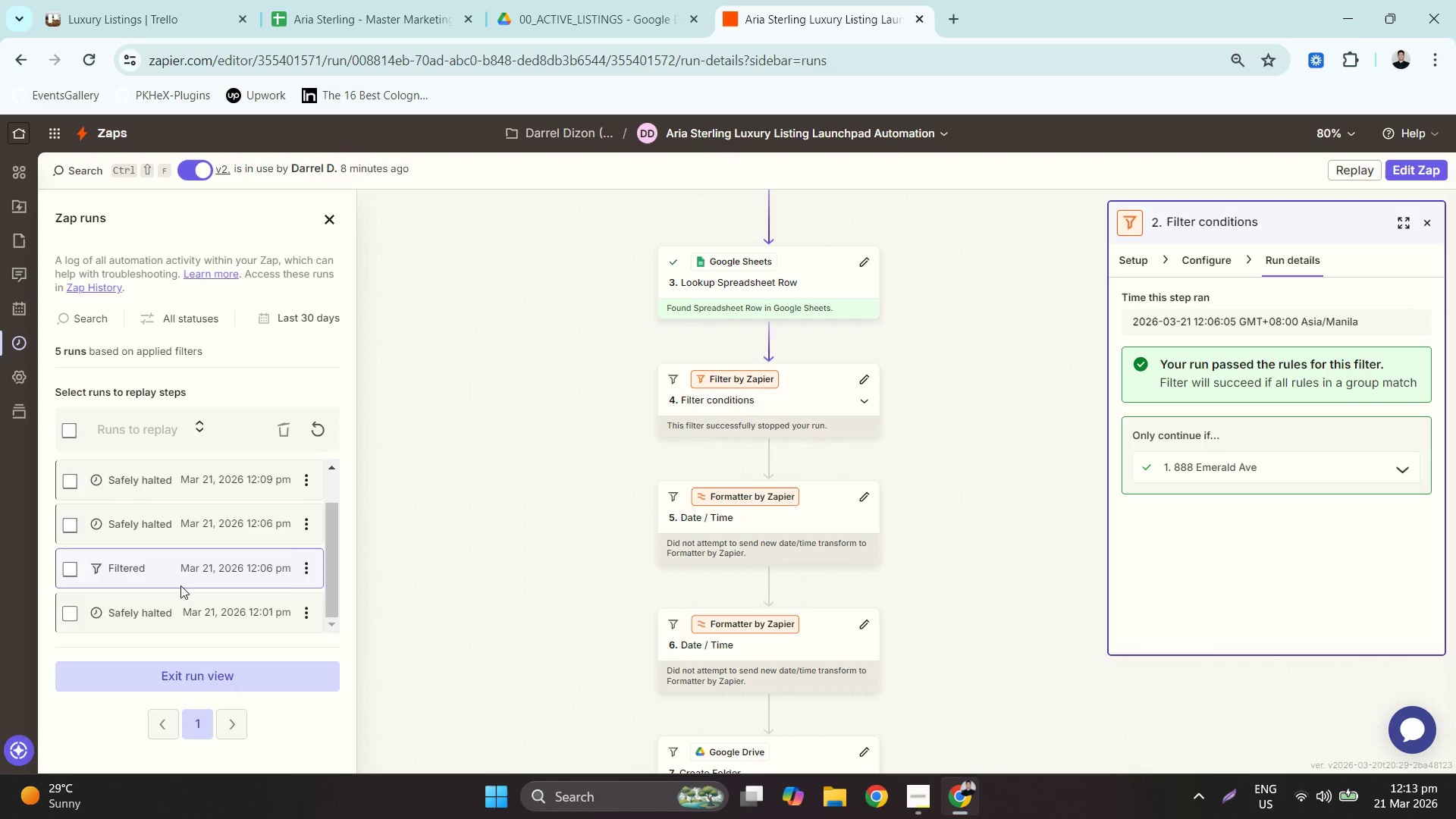 
left_click([195, 548])
 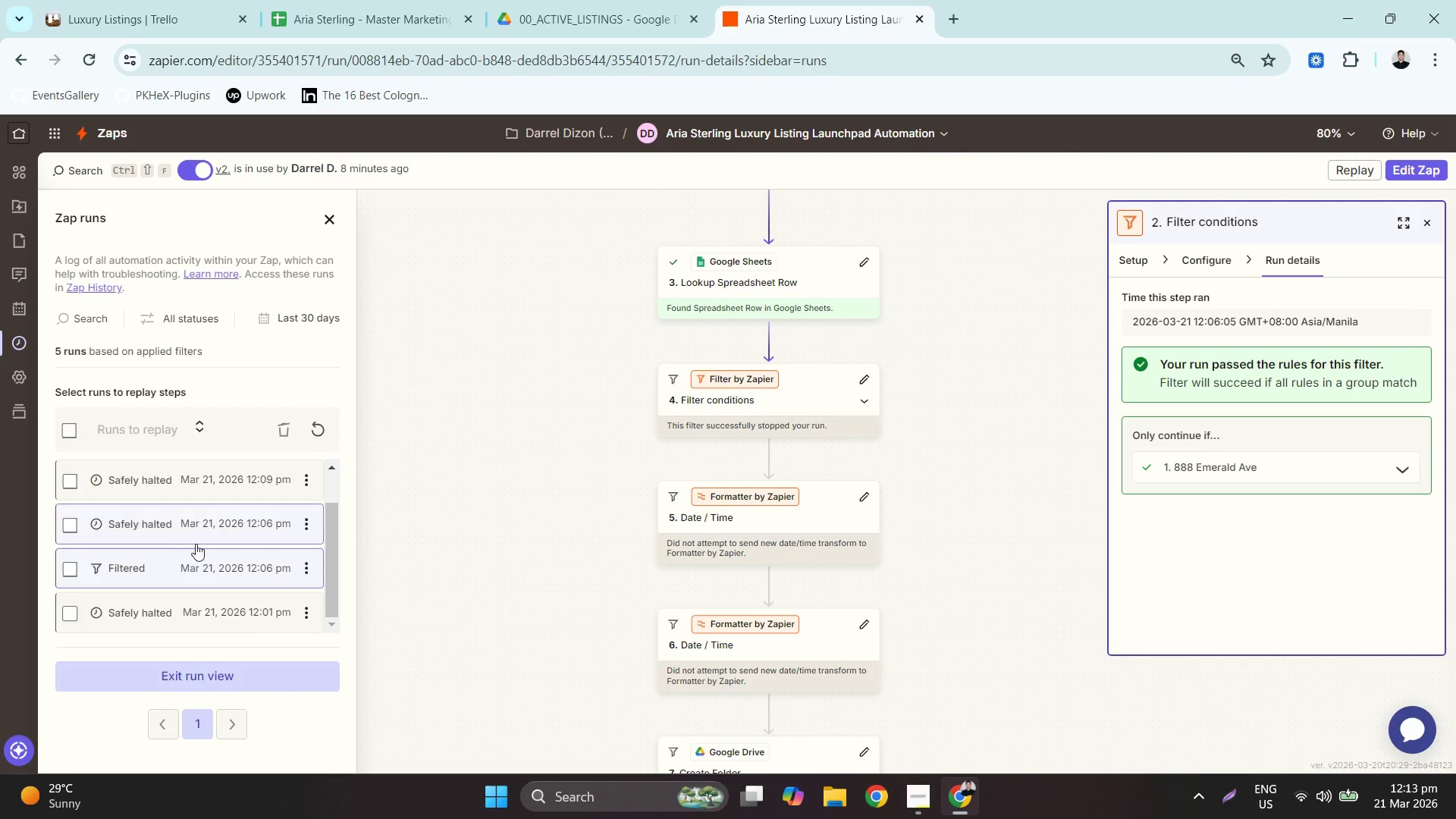 
left_click([196, 543])
 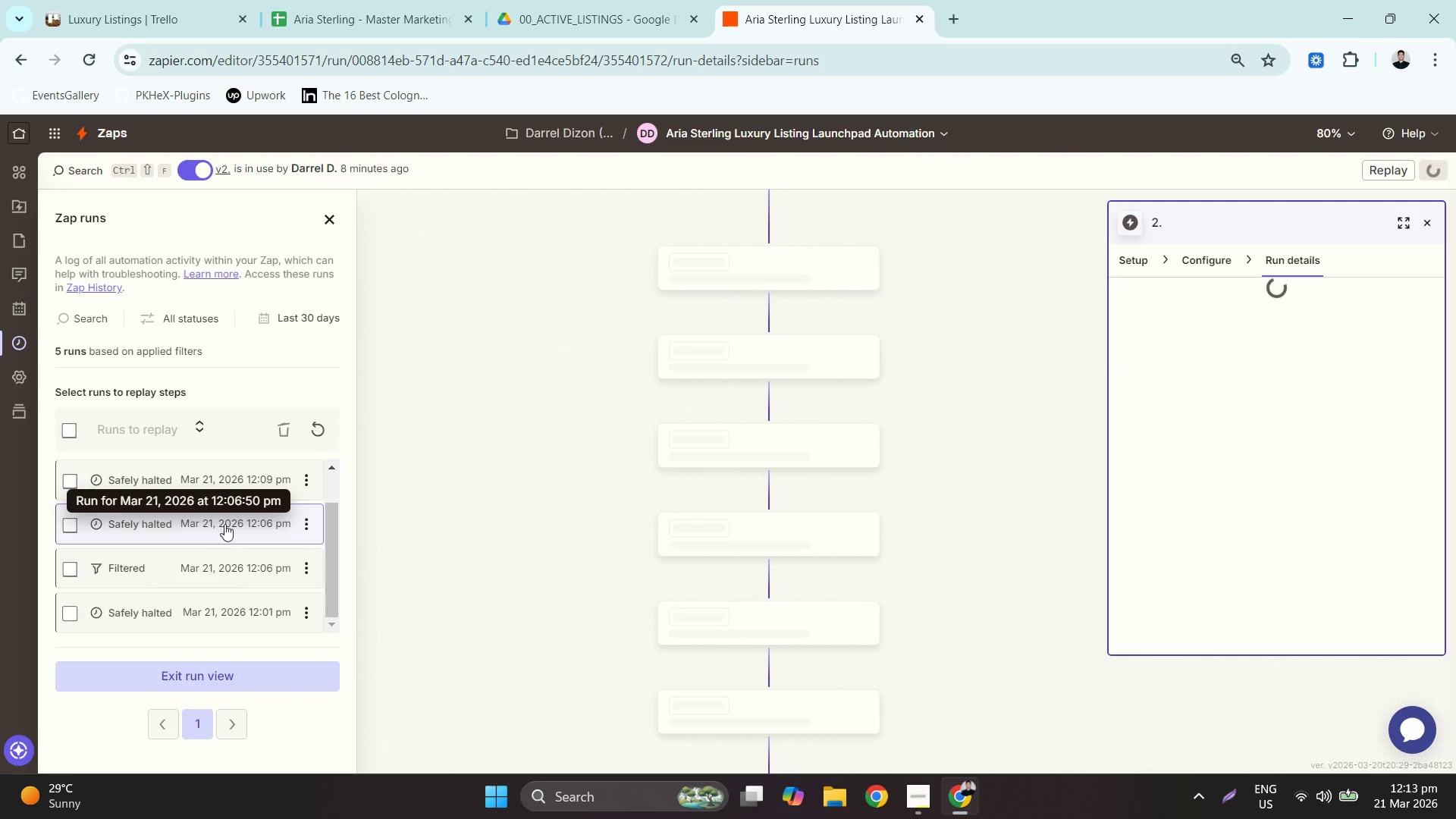 
scroll: coordinate [232, 581], scroll_direction: up, amount: 3.0
 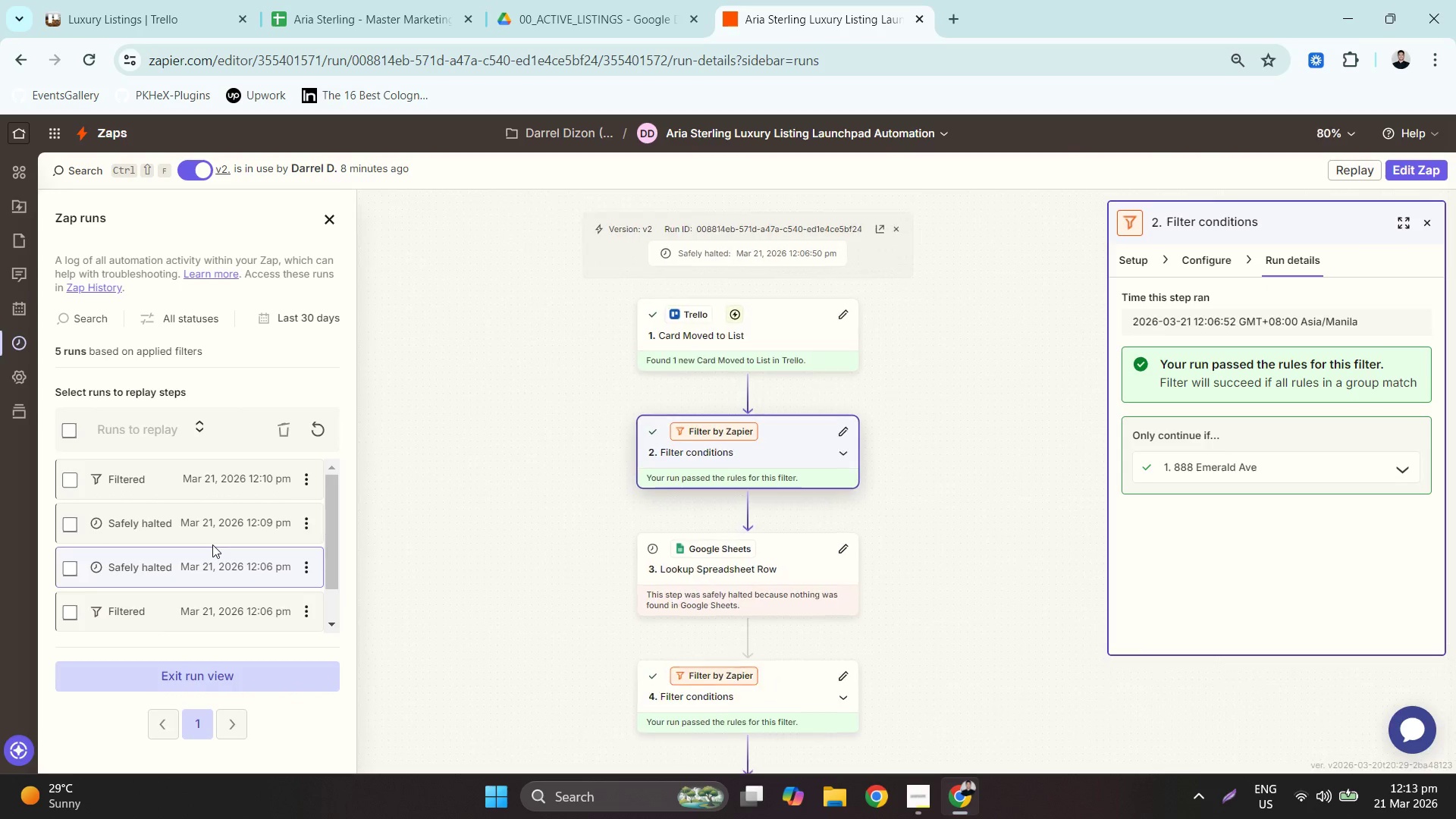 
mouse_move([231, 526])
 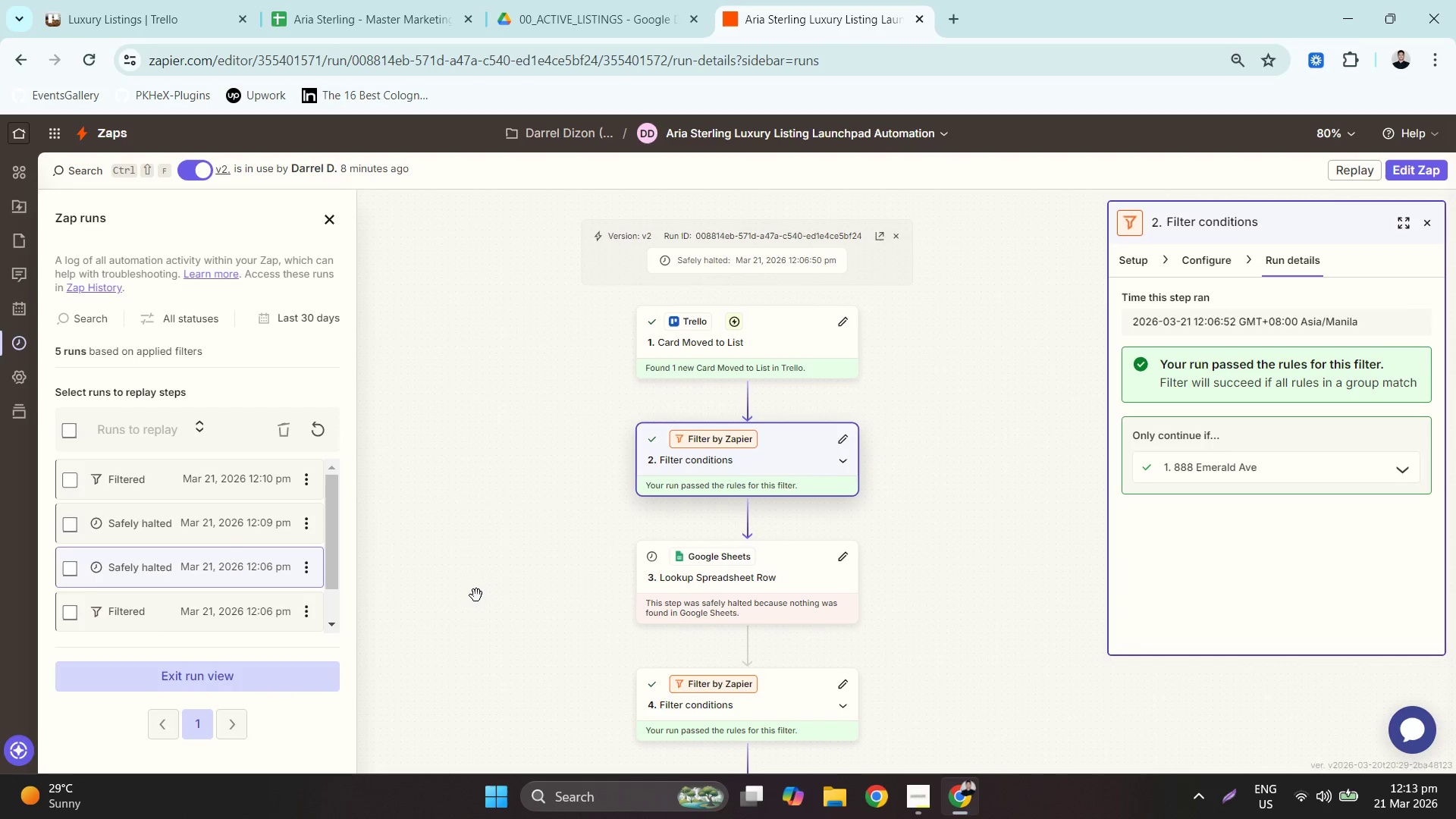 
scroll: coordinate [485, 637], scroll_direction: down, amount: 8.0
 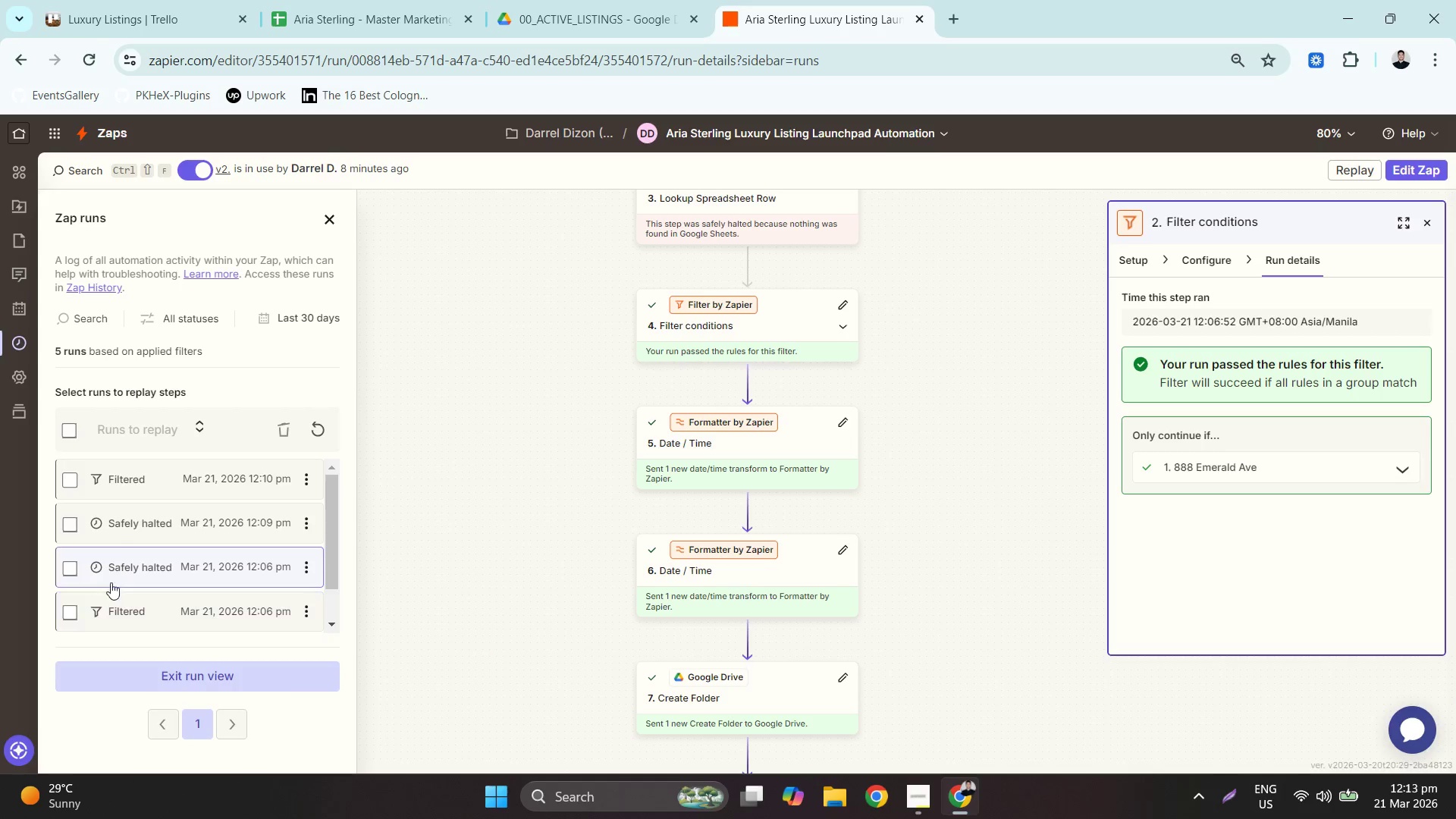 
left_click([165, 532])
 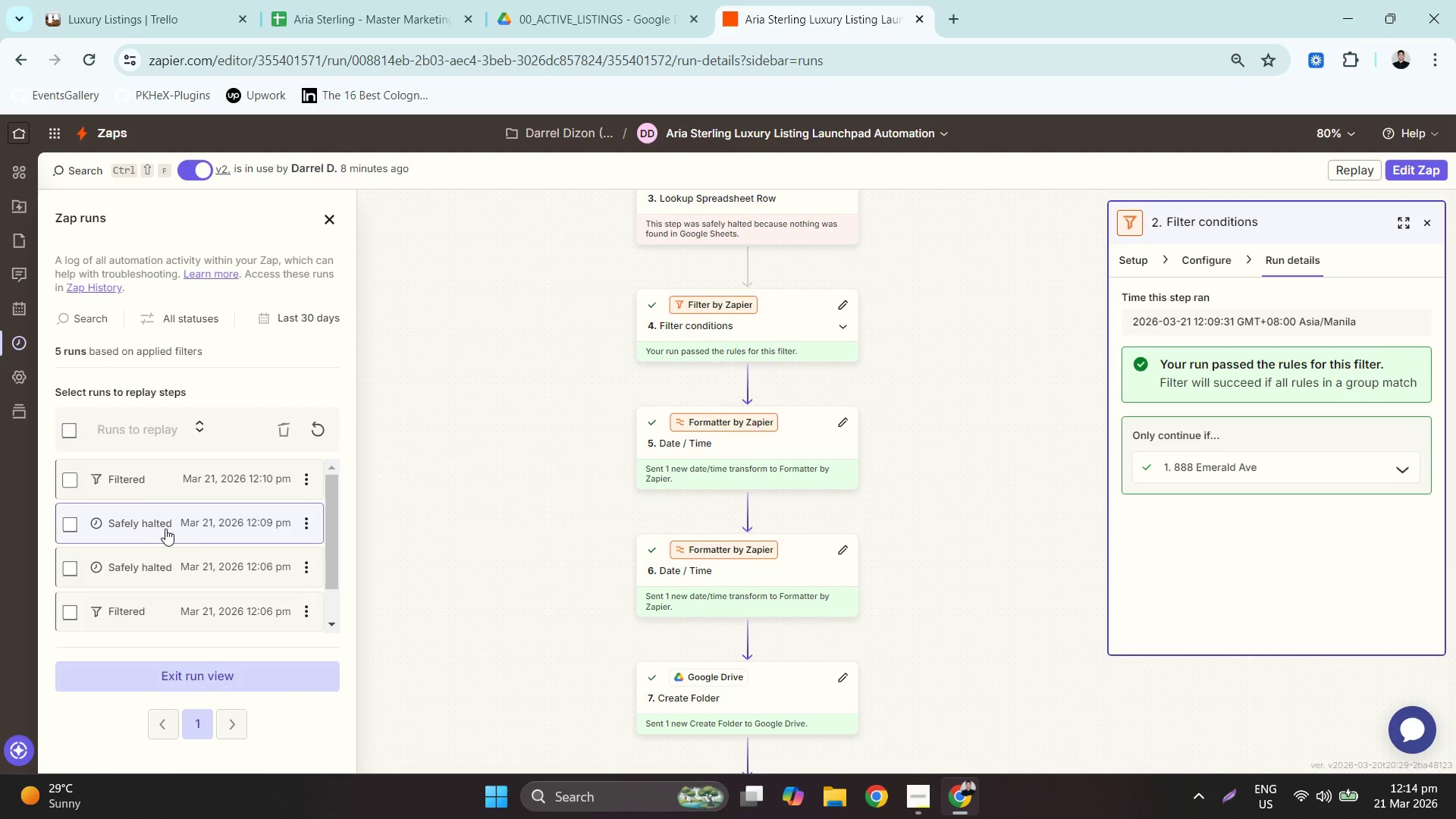 
scroll: coordinate [237, 560], scroll_direction: down, amount: 22.0
 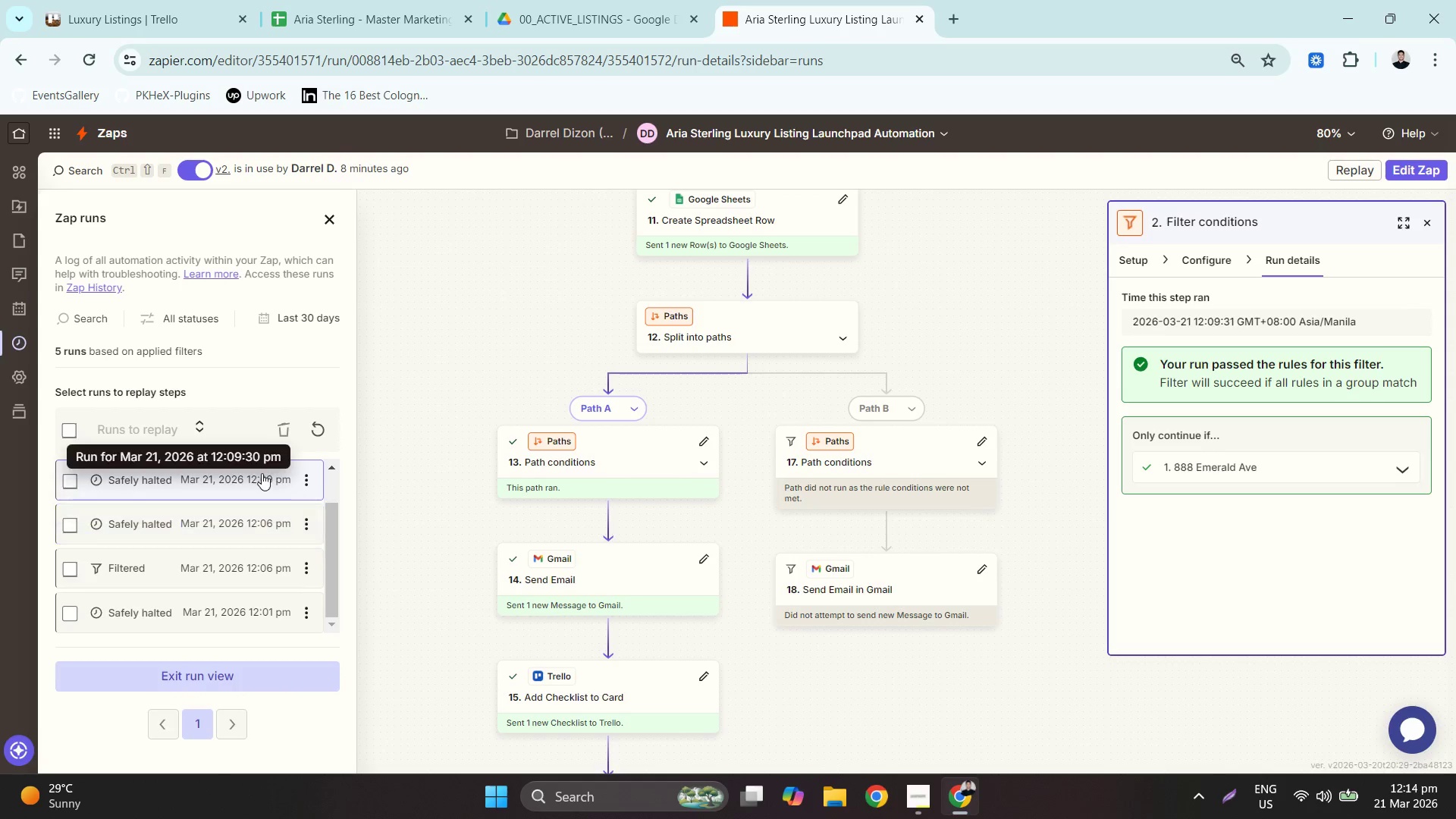 
left_click_drag(start_coordinate=[262, 473], to_coordinate=[262, 500])
 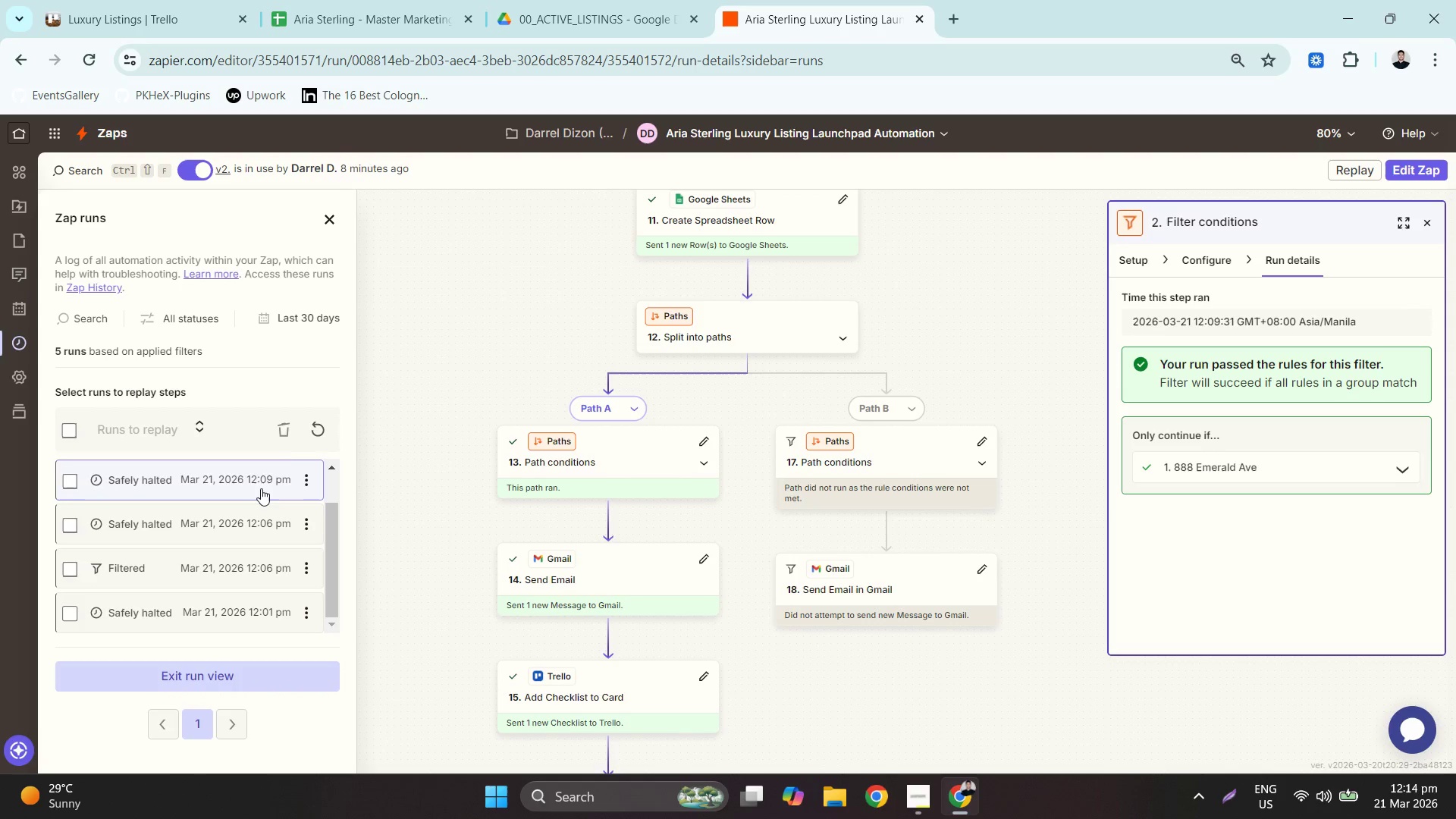 
left_click([261, 485])
 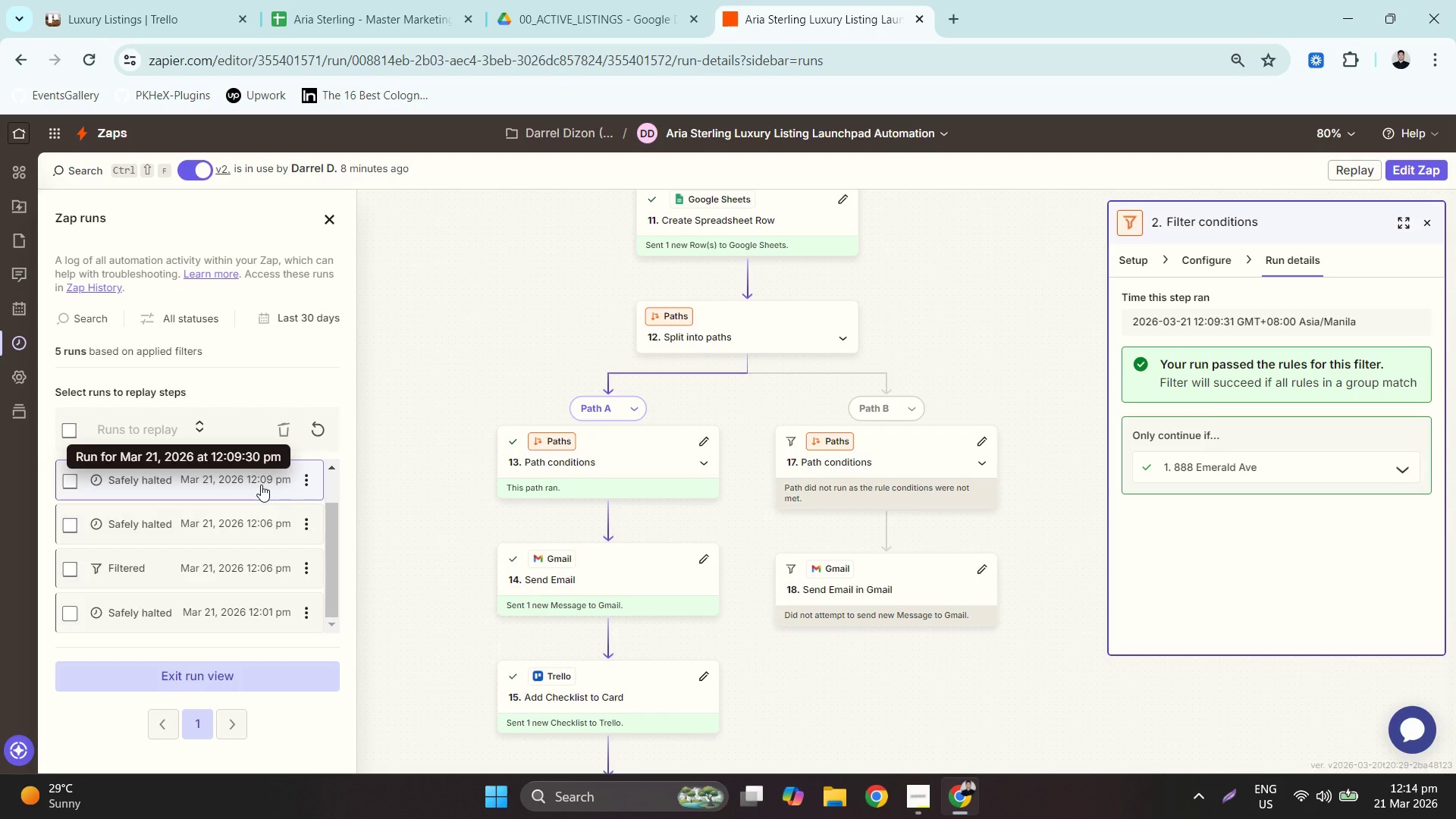 
scroll: coordinate [287, 581], scroll_direction: down, amount: 3.0
 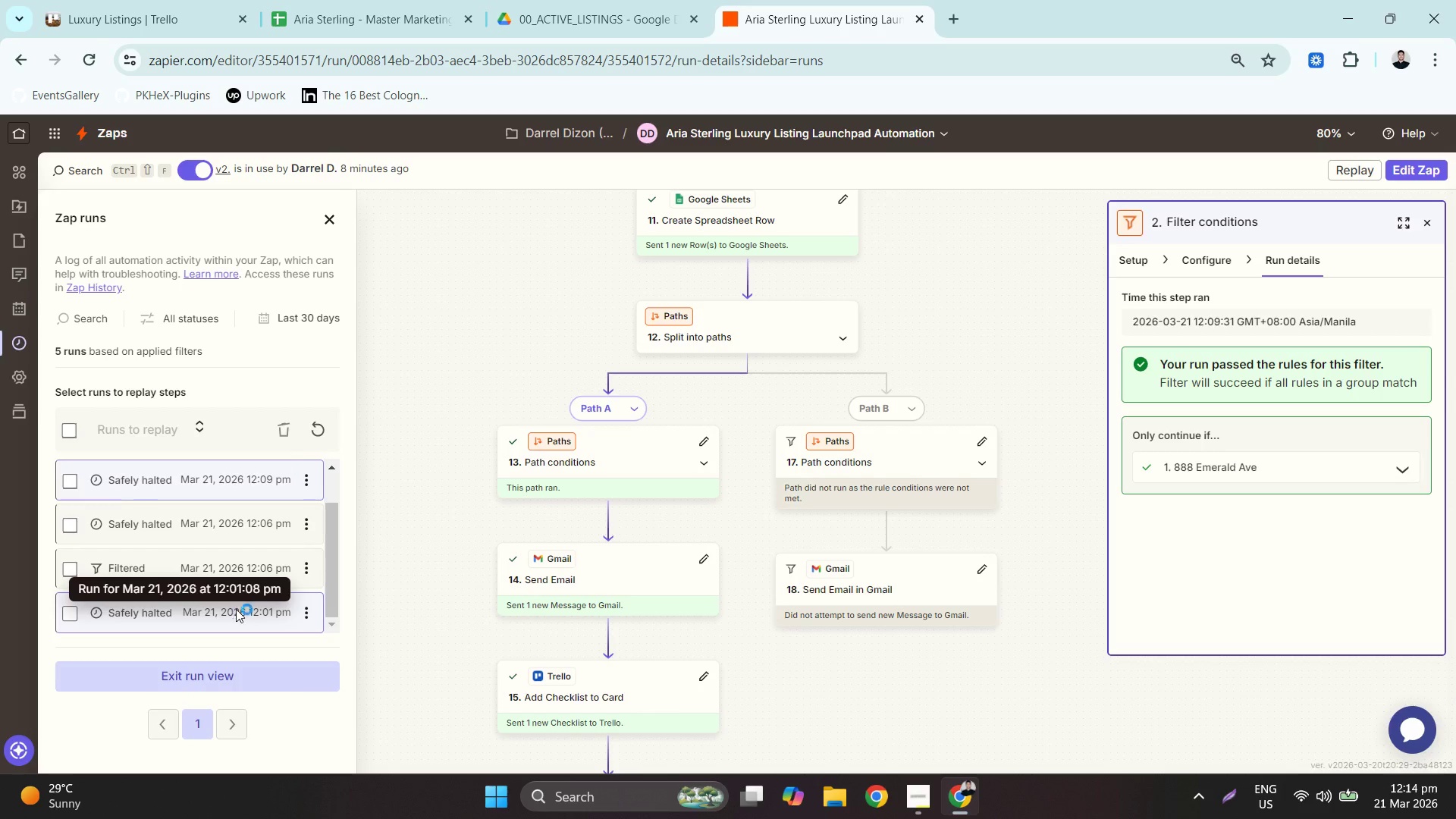 
scroll: coordinate [217, 554], scroll_direction: up, amount: 2.0
 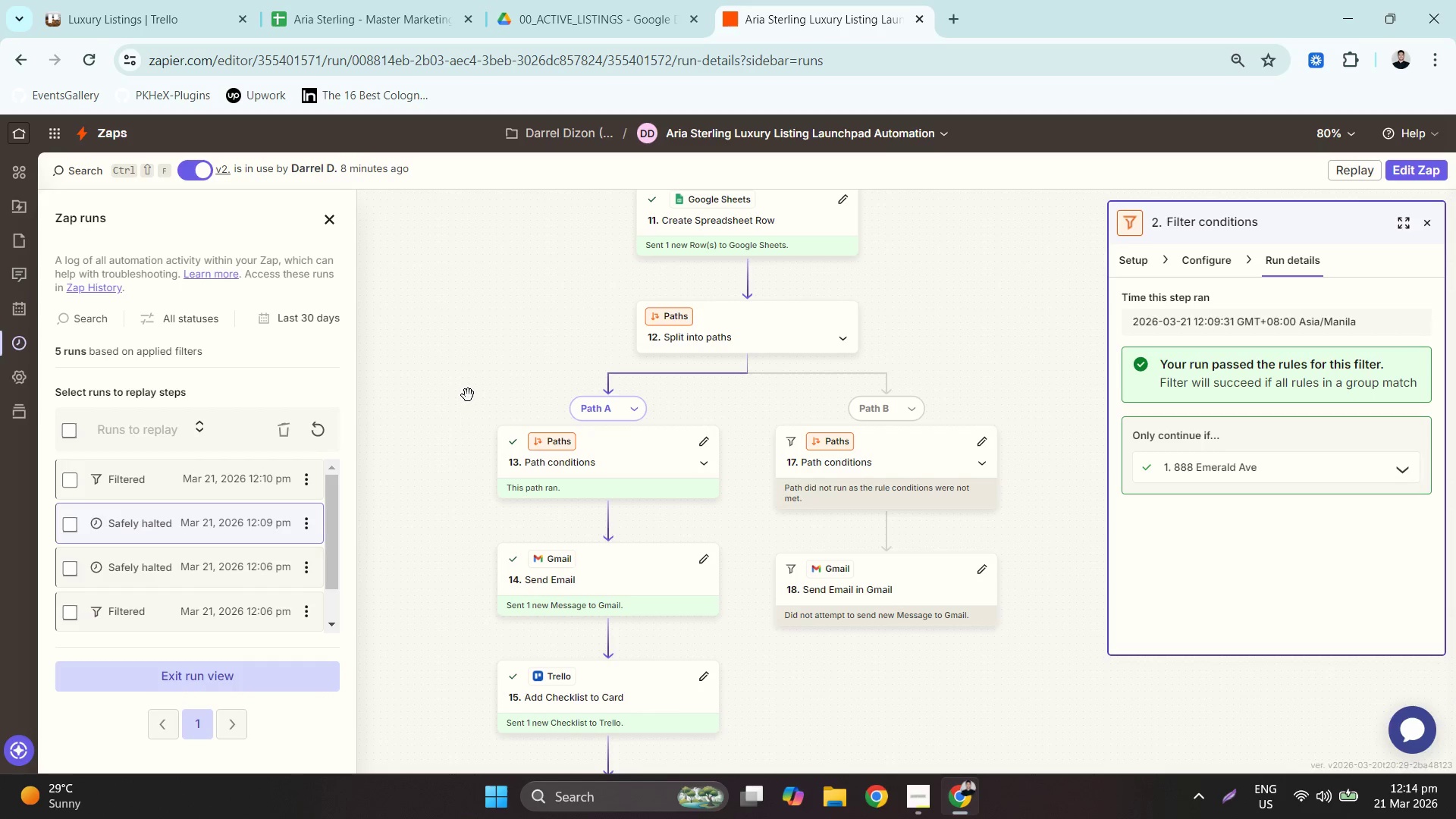 
wait(11.58)
 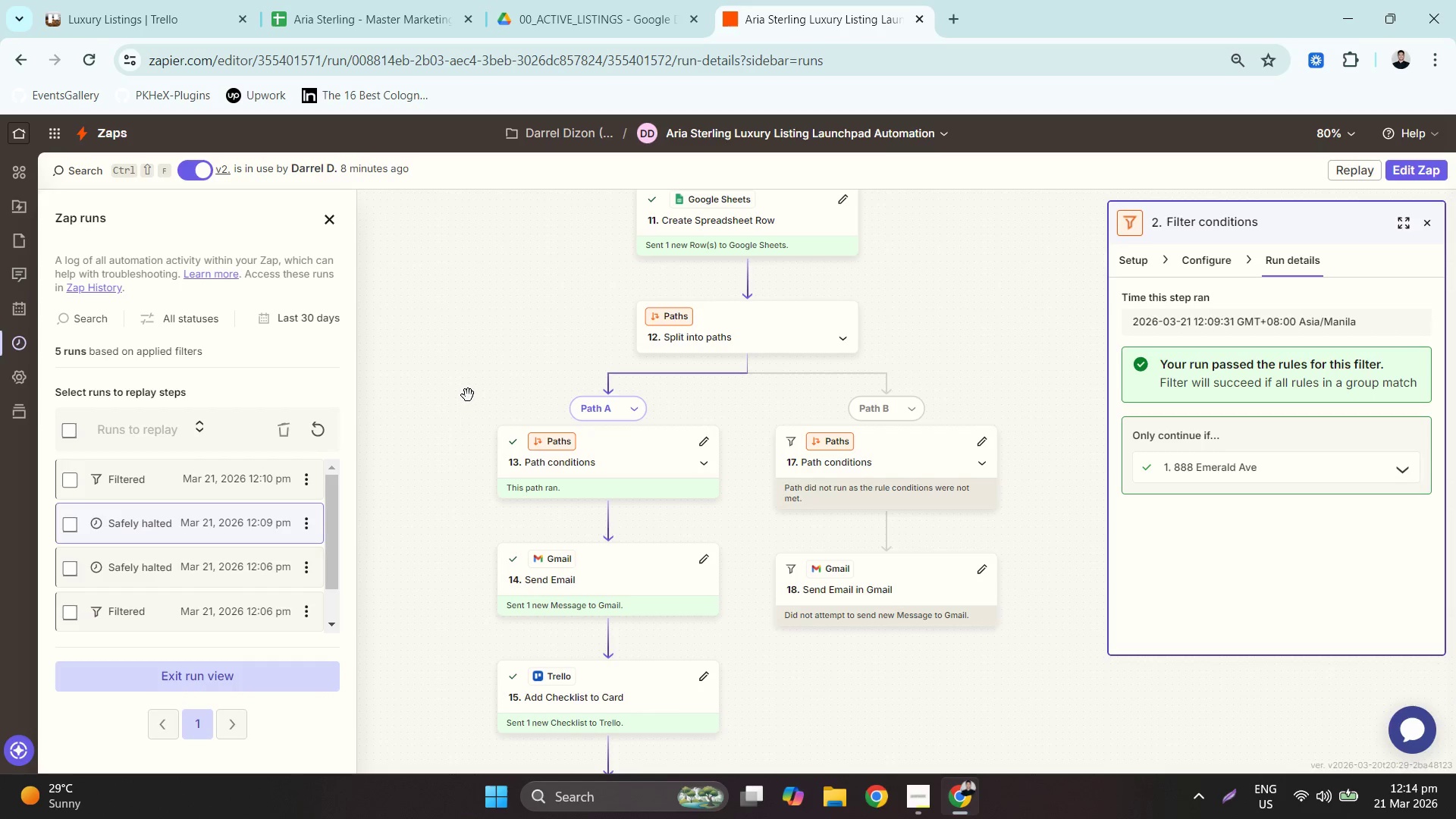 
left_click([922, 805])